 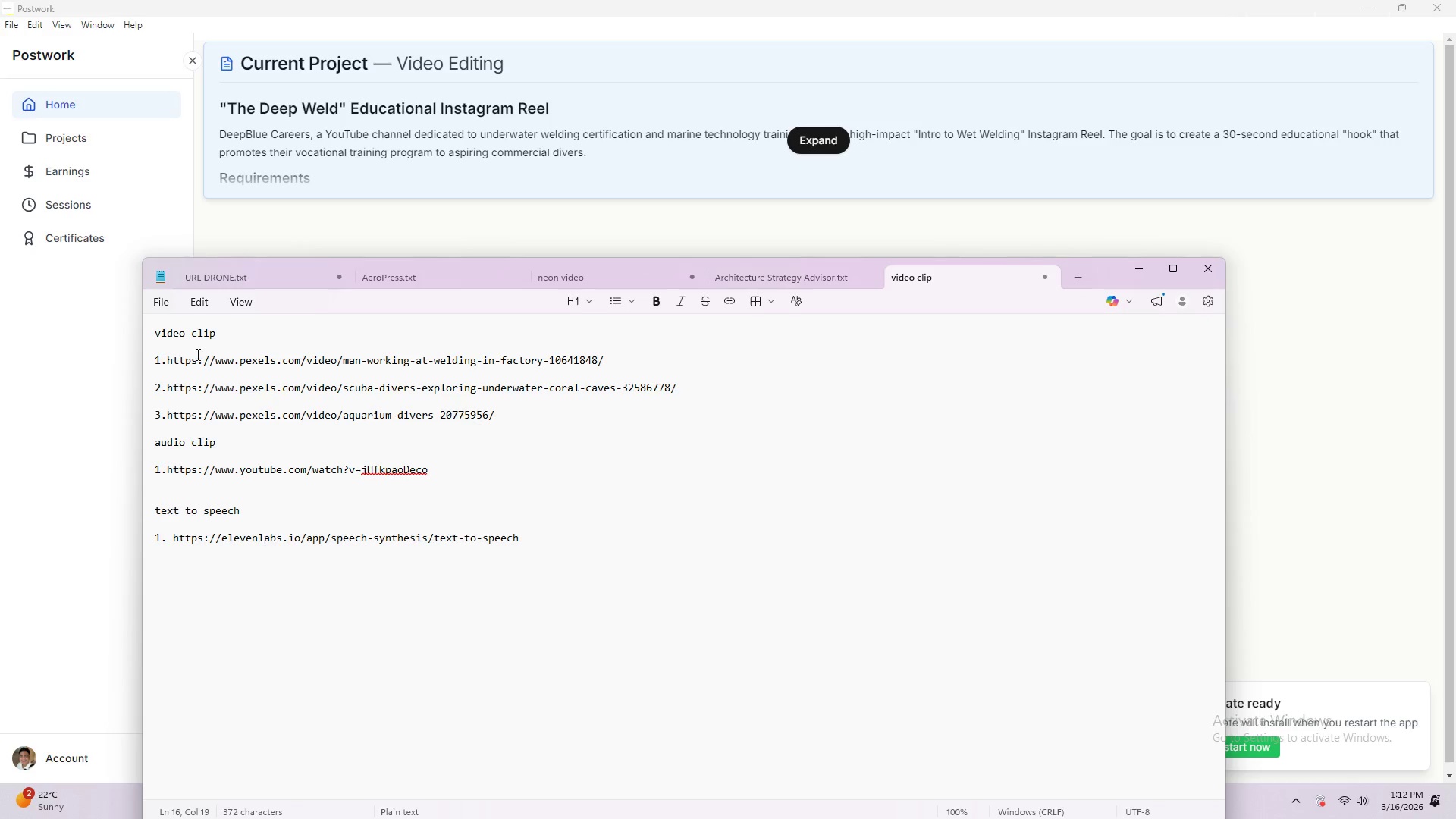 
left_click([173, 299])
 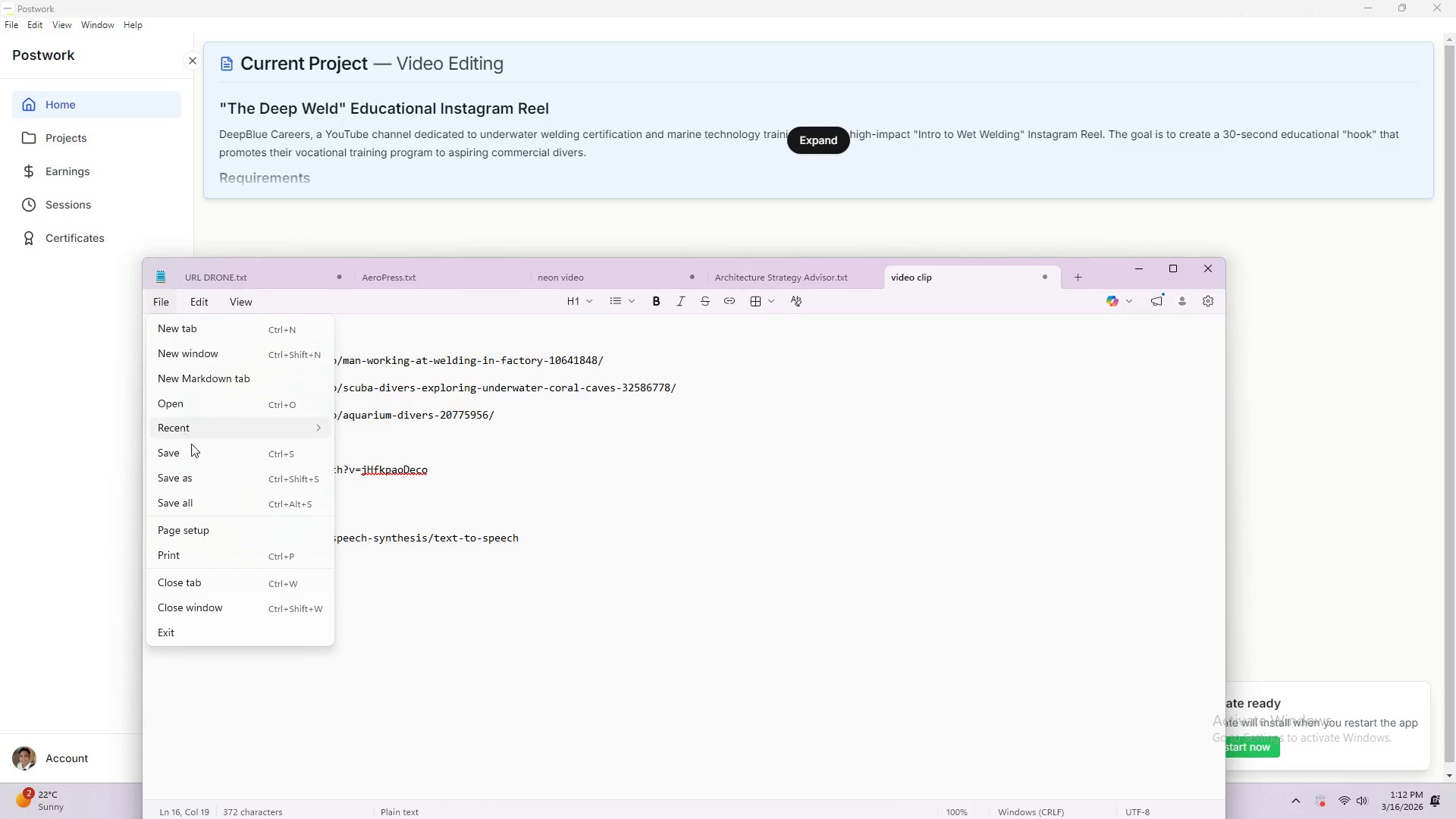 
left_click([204, 472])
 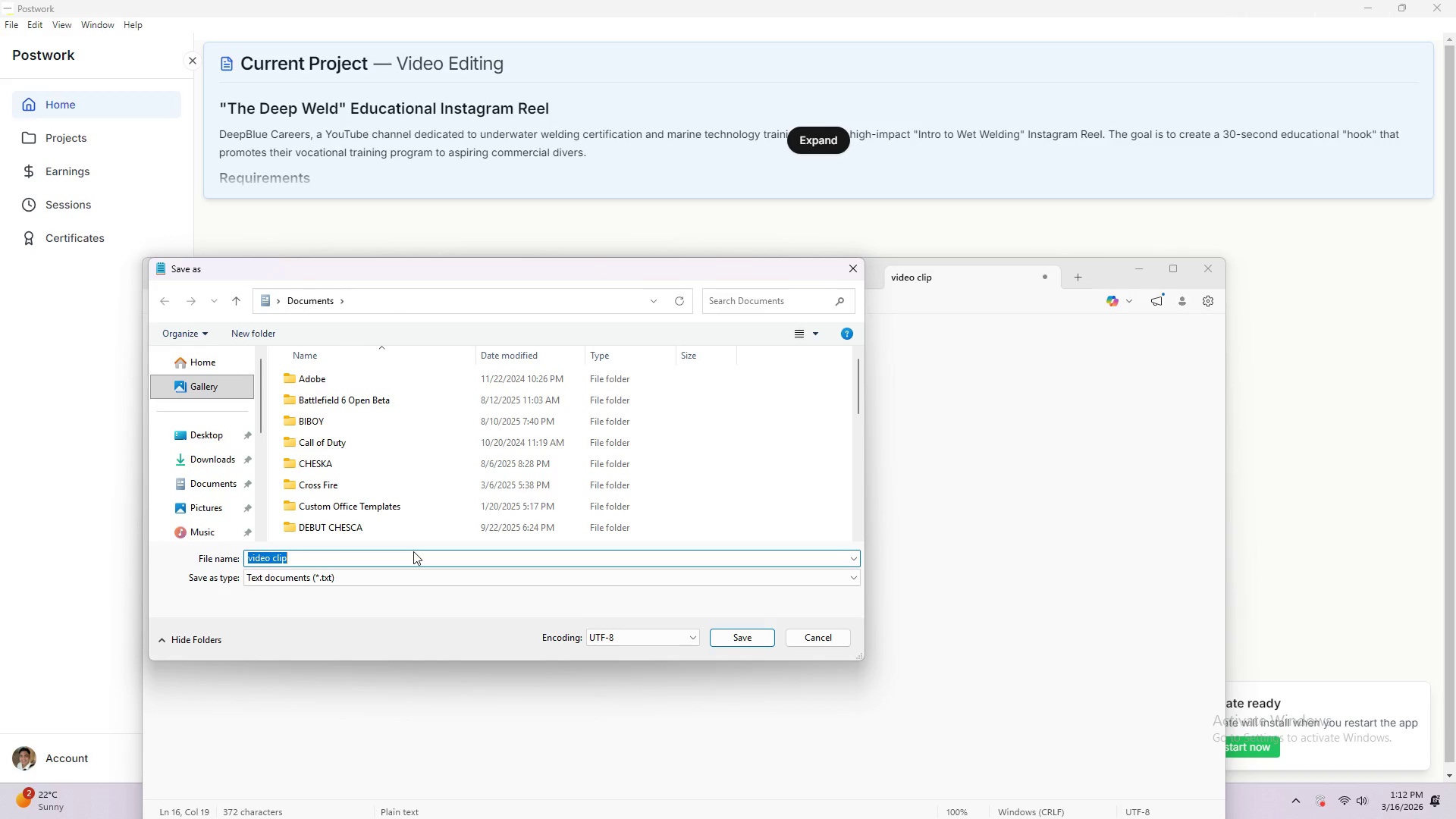 
type(the s)
key(Backspace)
type(deep weld)
 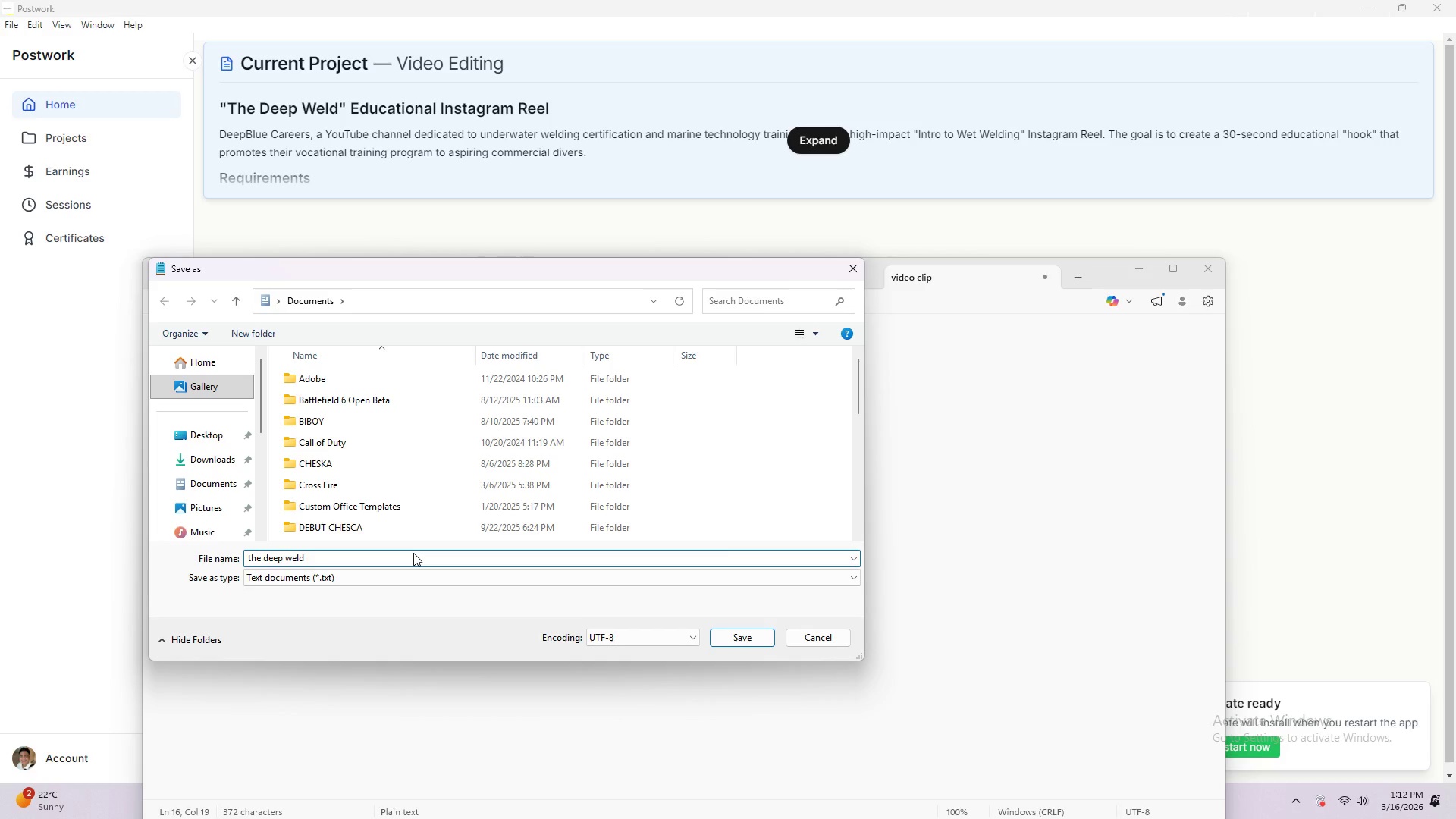 
key(Enter)
 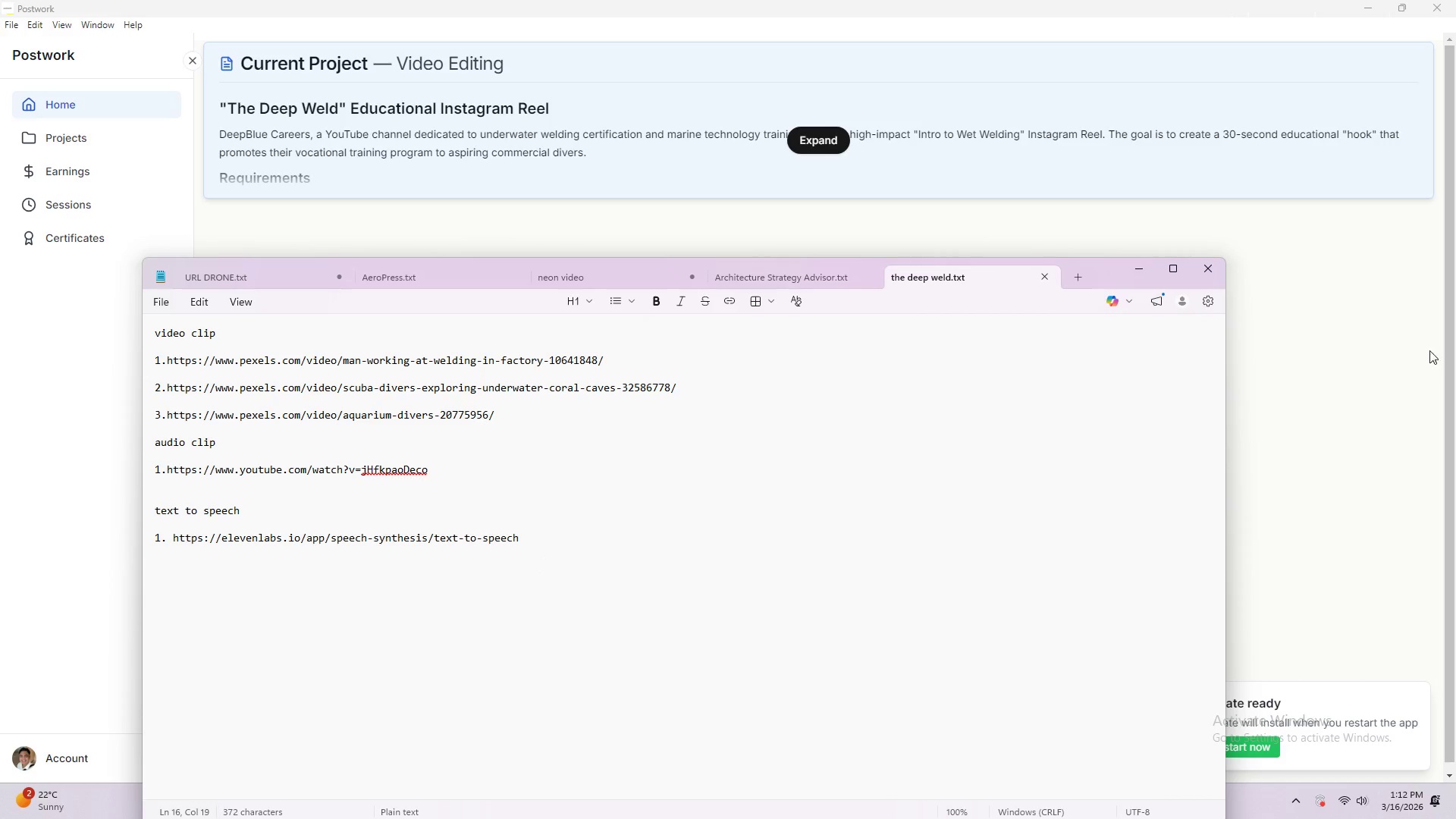 
wait(6.89)
 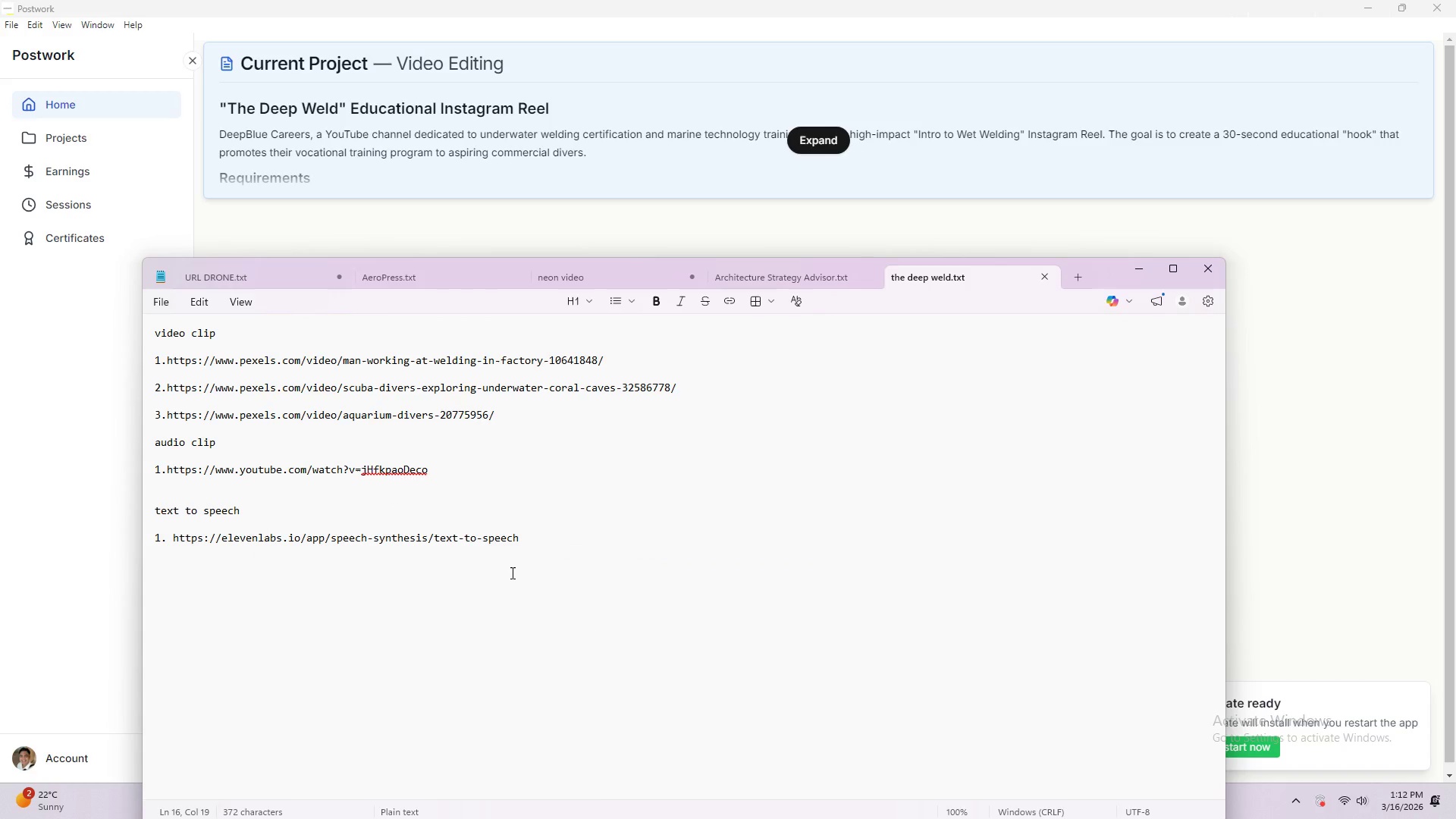 
left_click([1147, 273])
 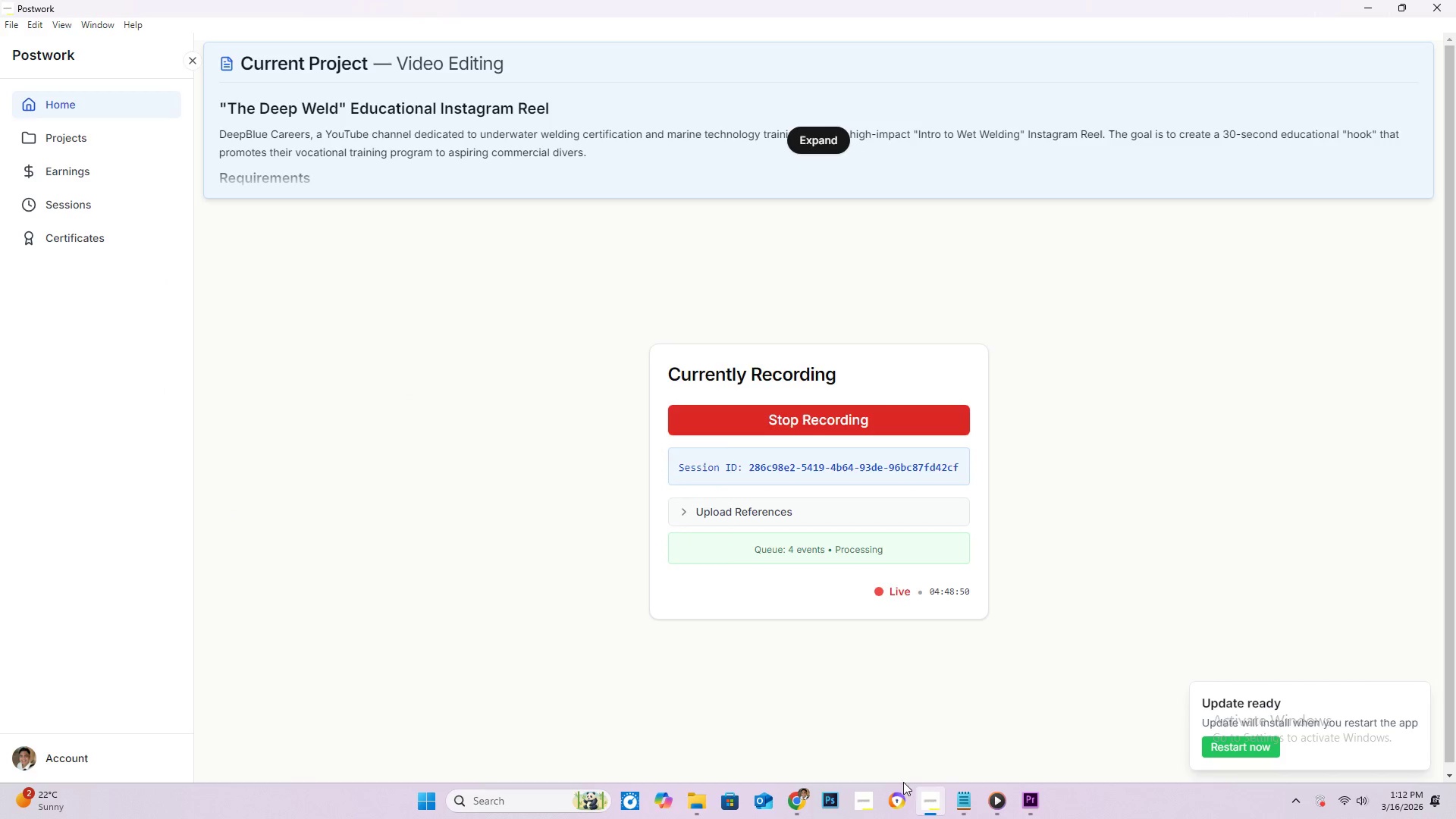 
left_click([805, 803])
 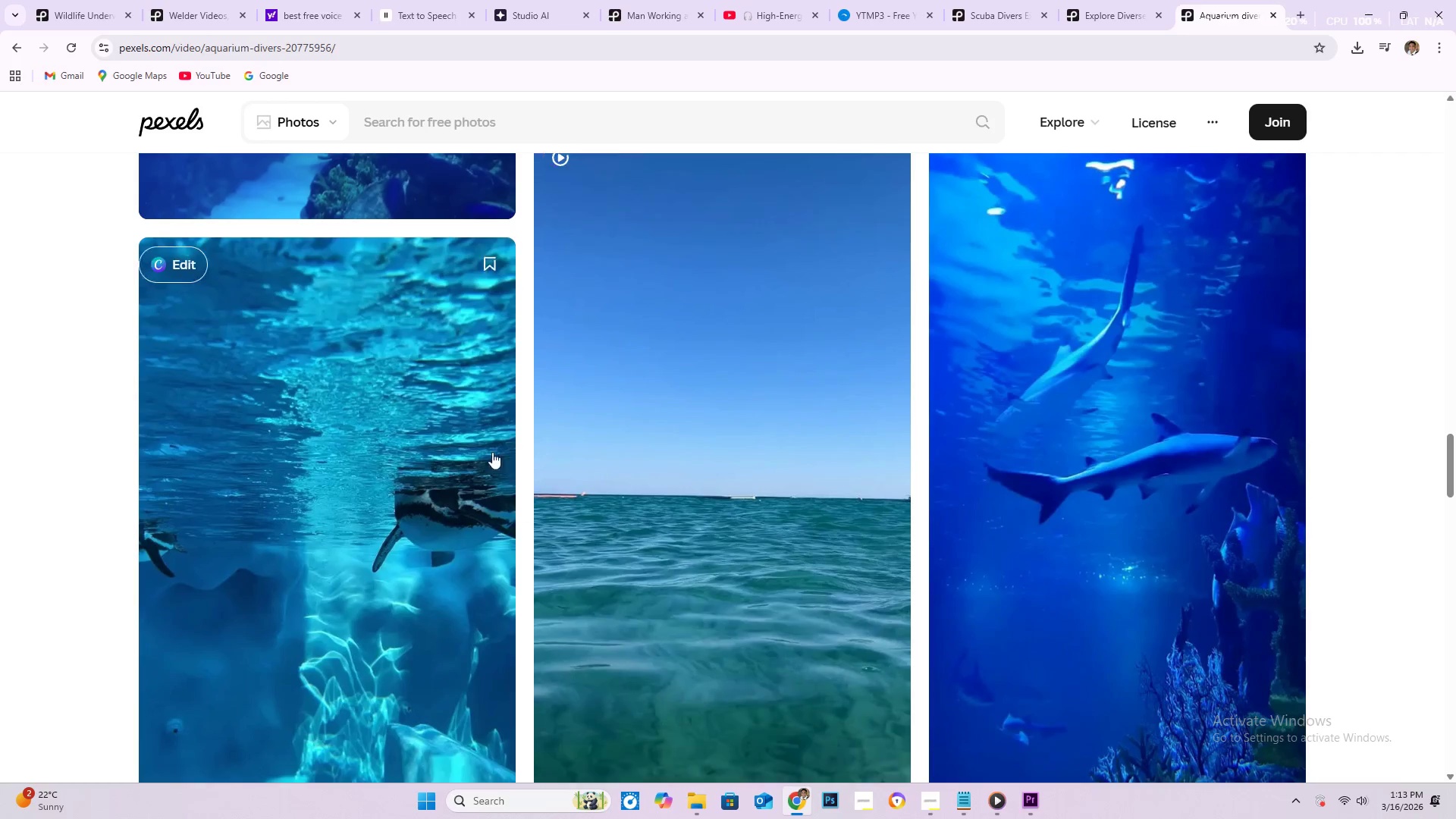 
scroll: coordinate [389, 484], scroll_direction: down, amount: 45.0
 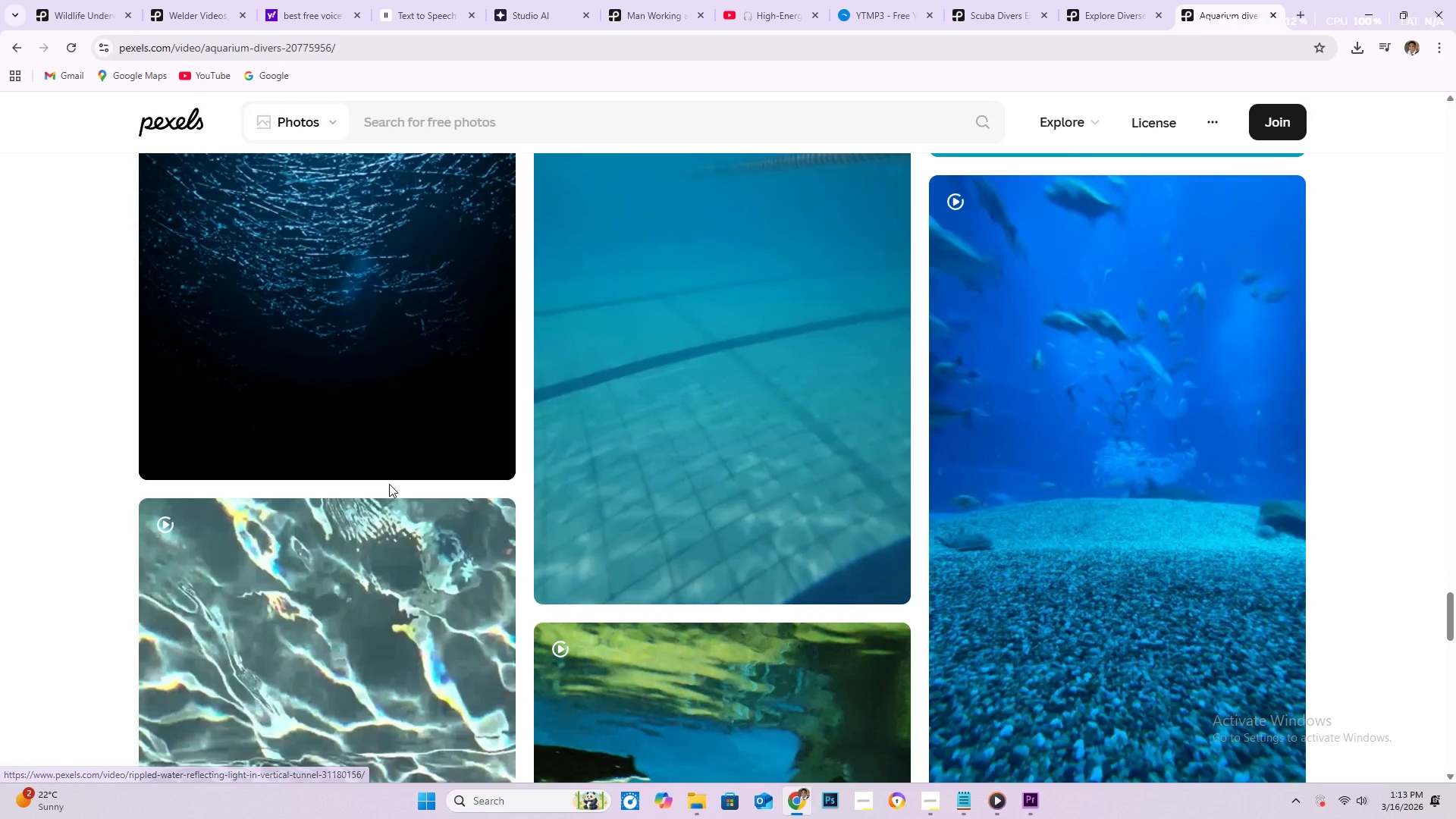 
scroll: coordinate [370, 475], scroll_direction: down, amount: 14.0
 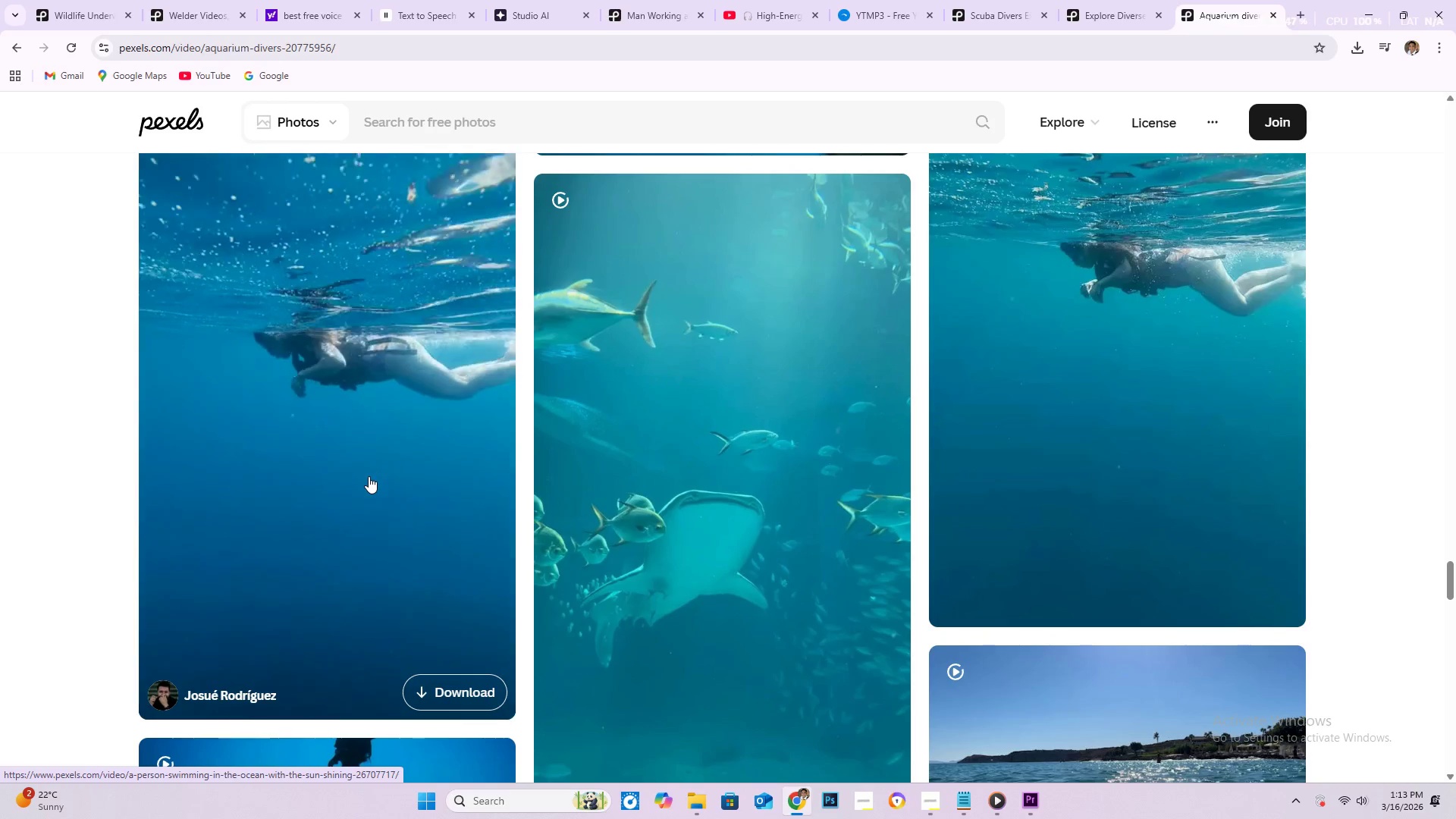 
scroll: coordinate [362, 481], scroll_direction: down, amount: 7.0
 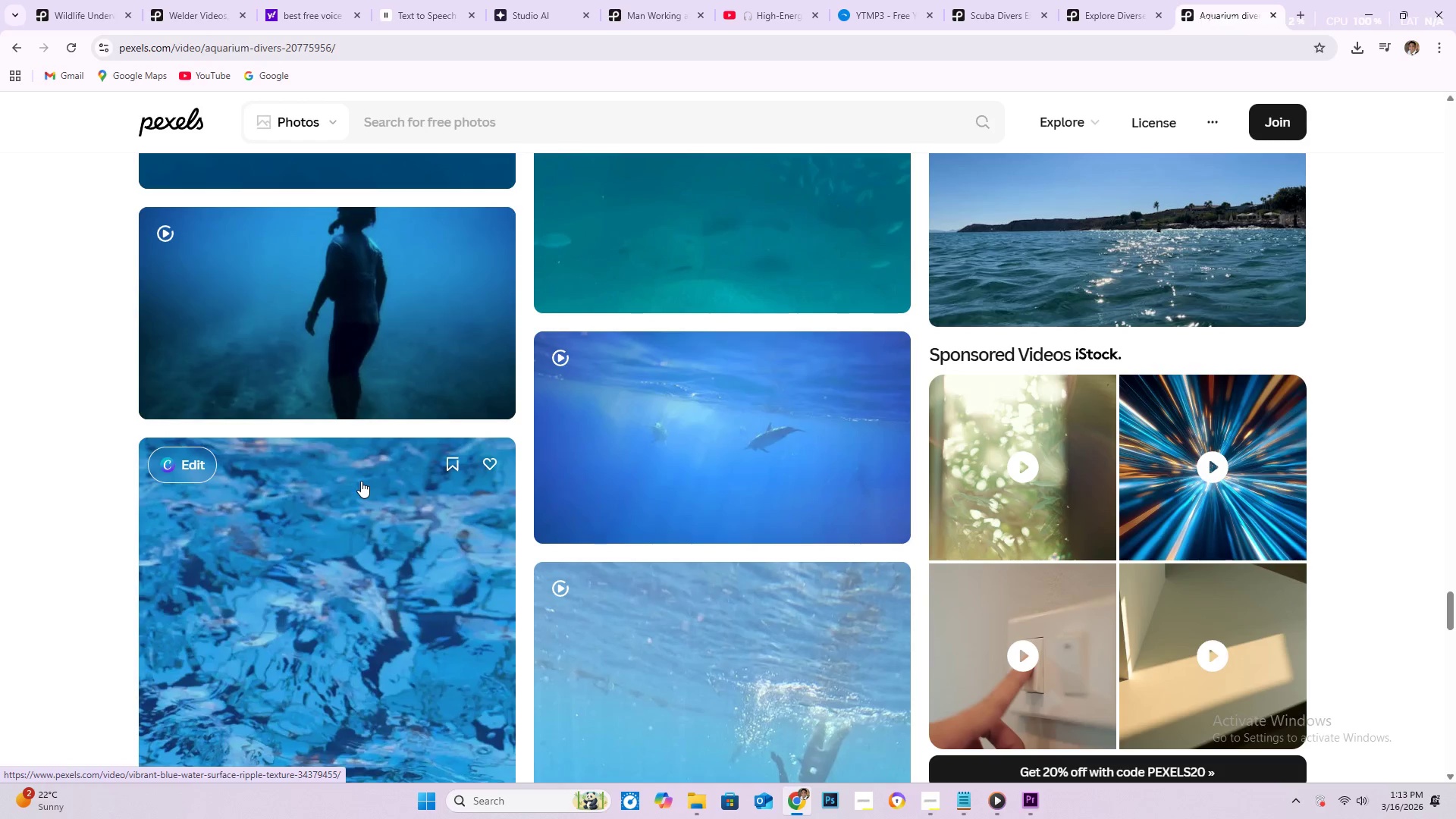 
scroll: coordinate [354, 488], scroll_direction: down, amount: 6.0
 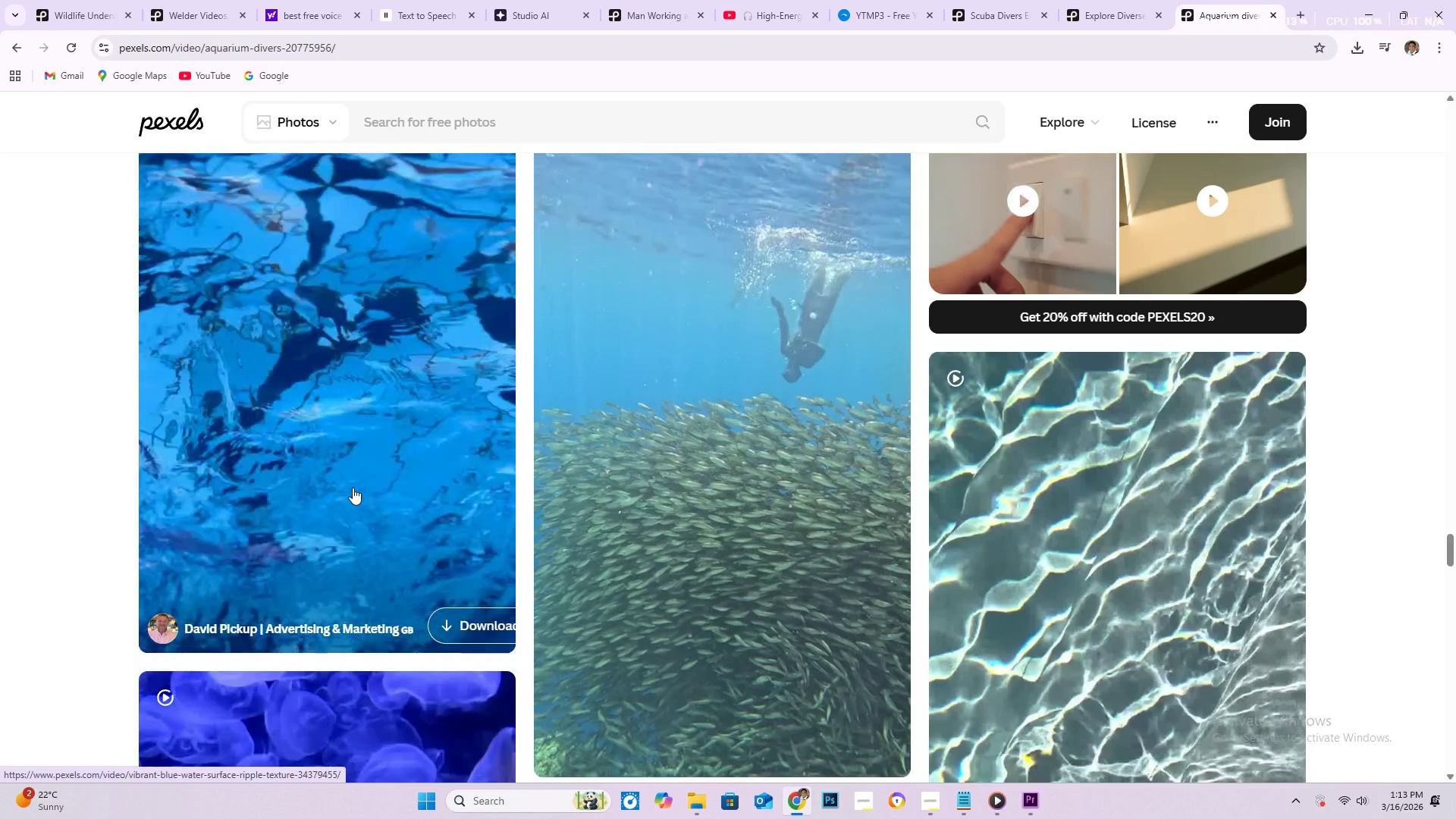 
scroll: coordinate [337, 490], scroll_direction: down, amount: 6.0
 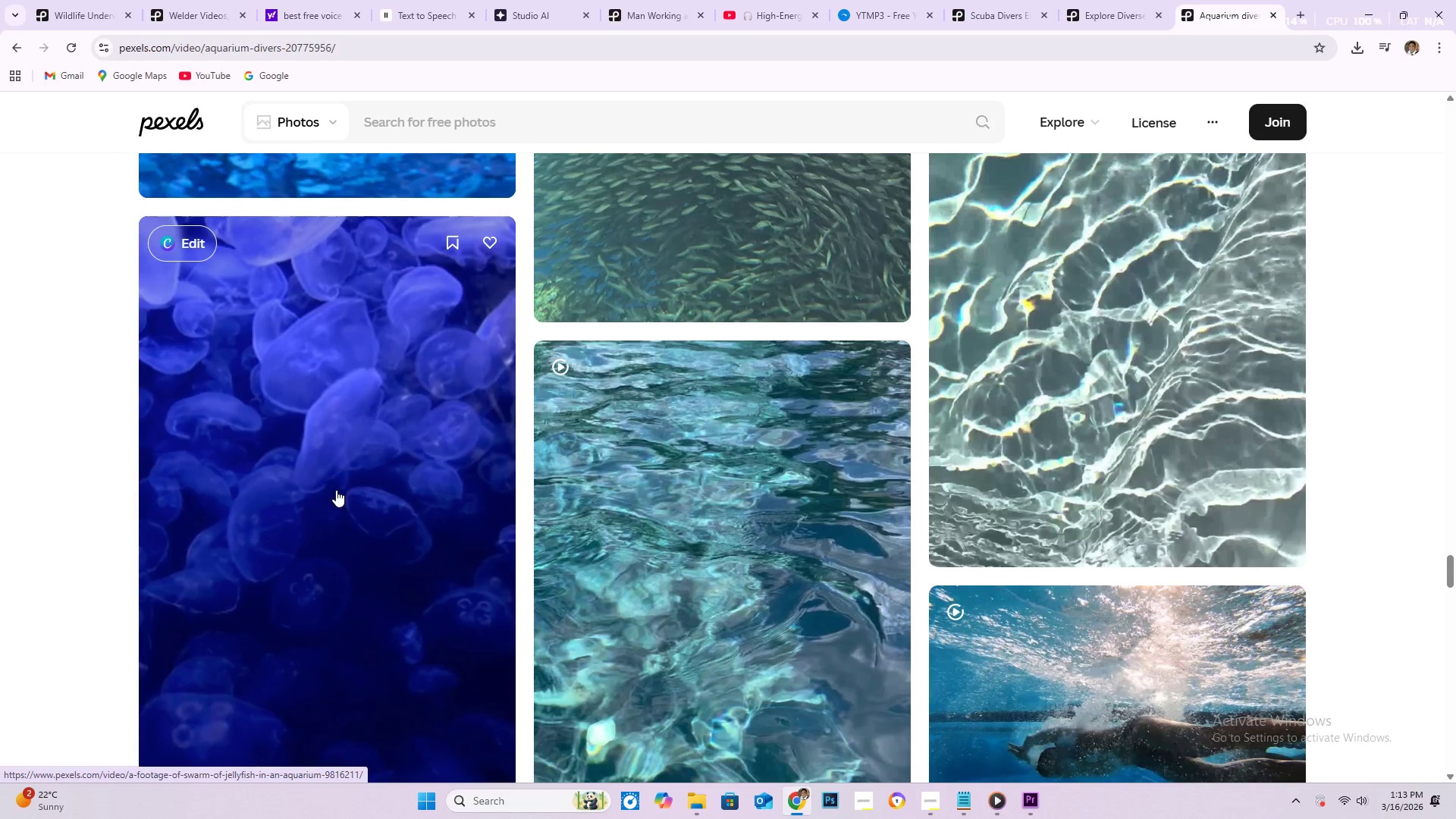 
scroll: coordinate [328, 499], scroll_direction: down, amount: 7.0
 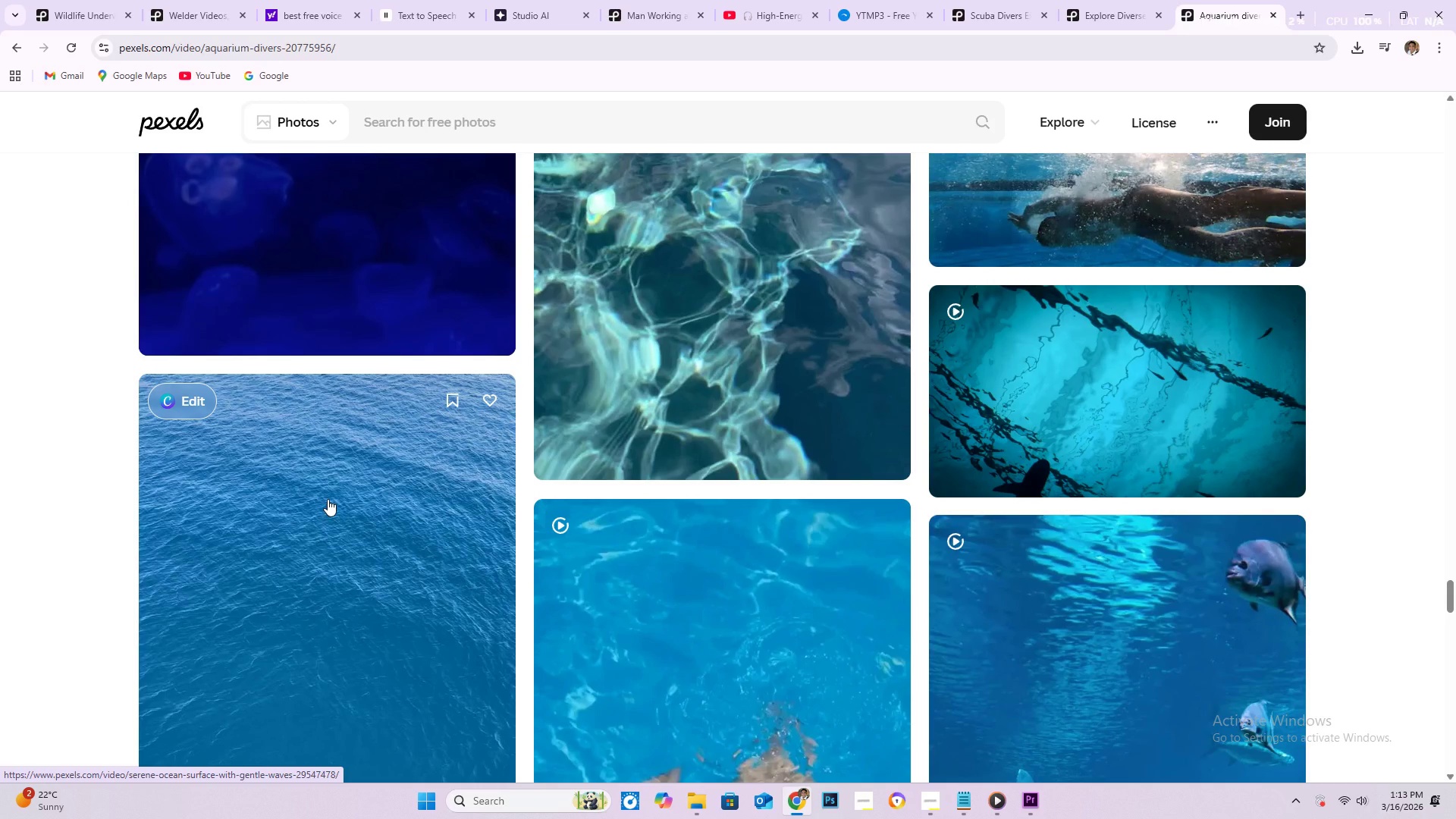 
scroll: coordinate [328, 500], scroll_direction: down, amount: 5.0
 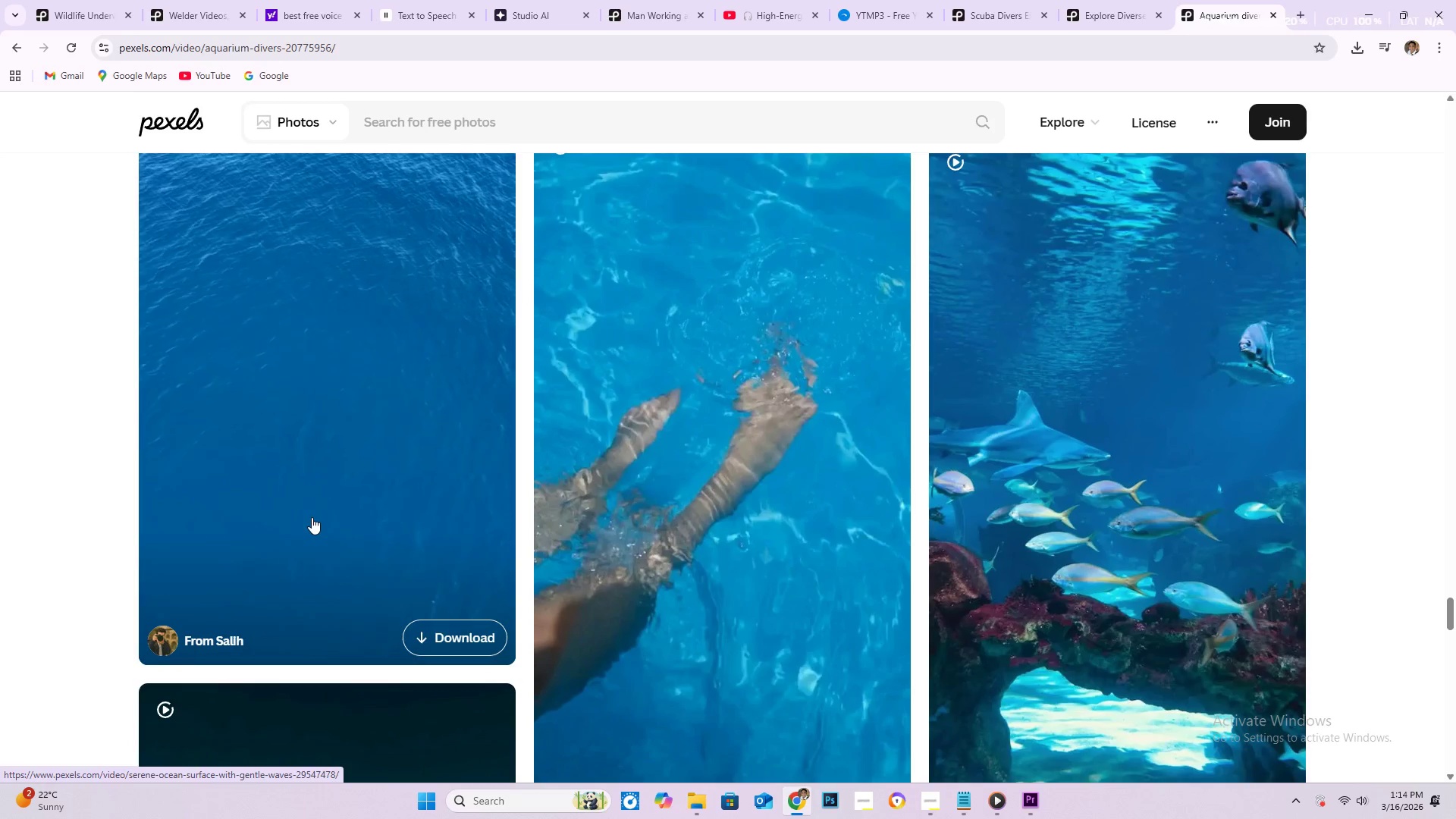 
wait(12.24)
 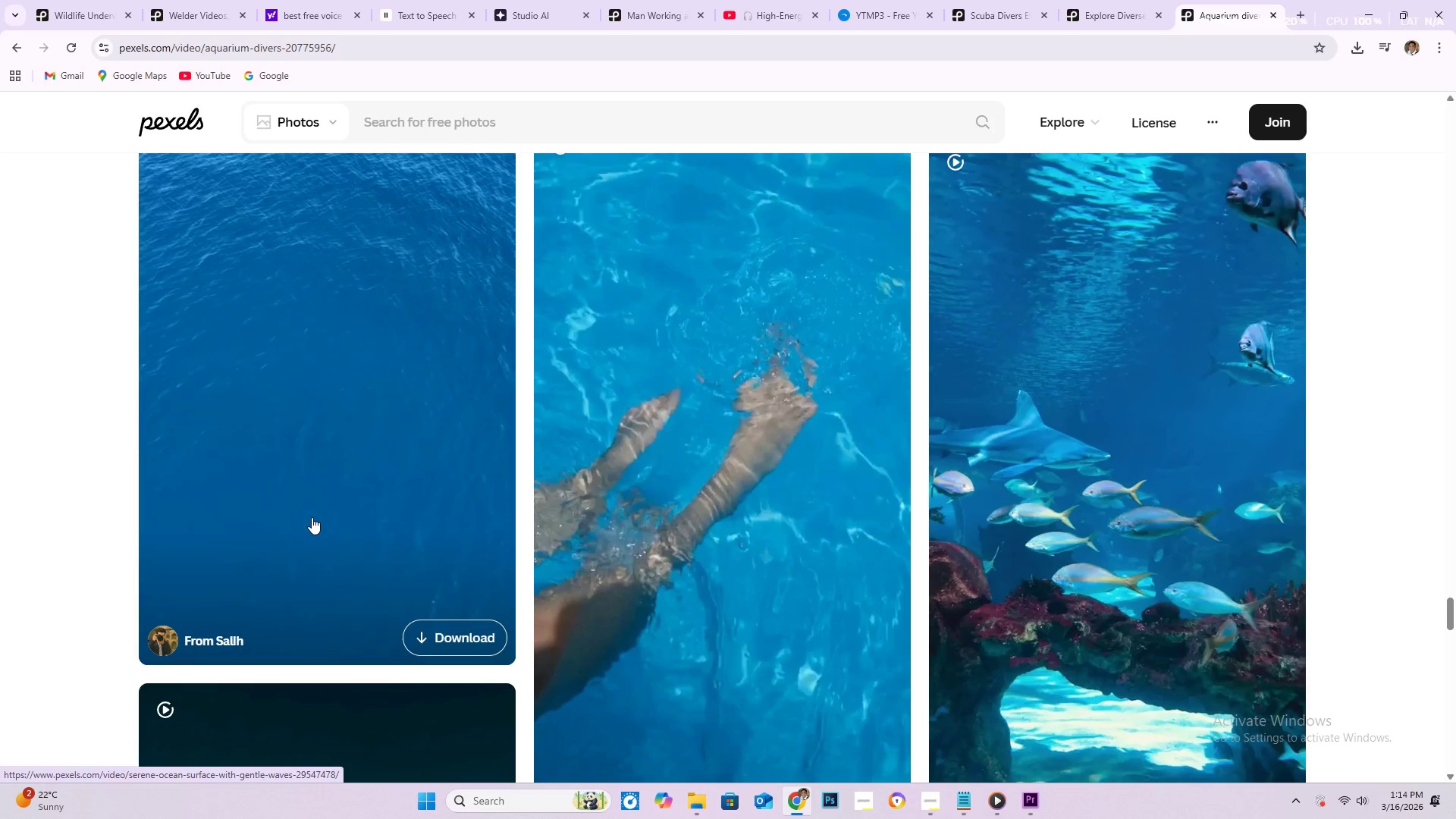 
scroll: coordinate [303, 533], scroll_direction: down, amount: 2.0
 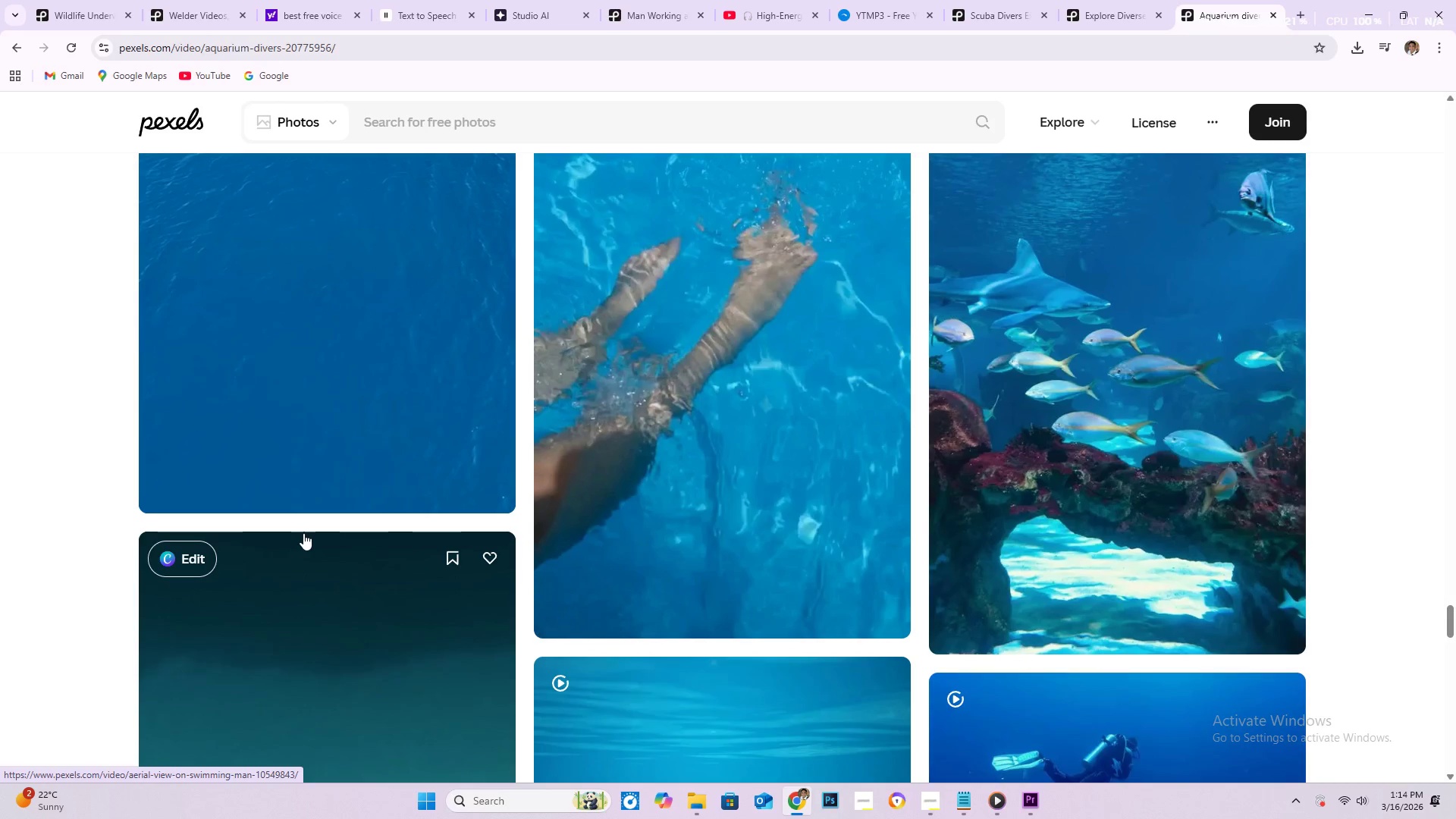 
wait(5.72)
 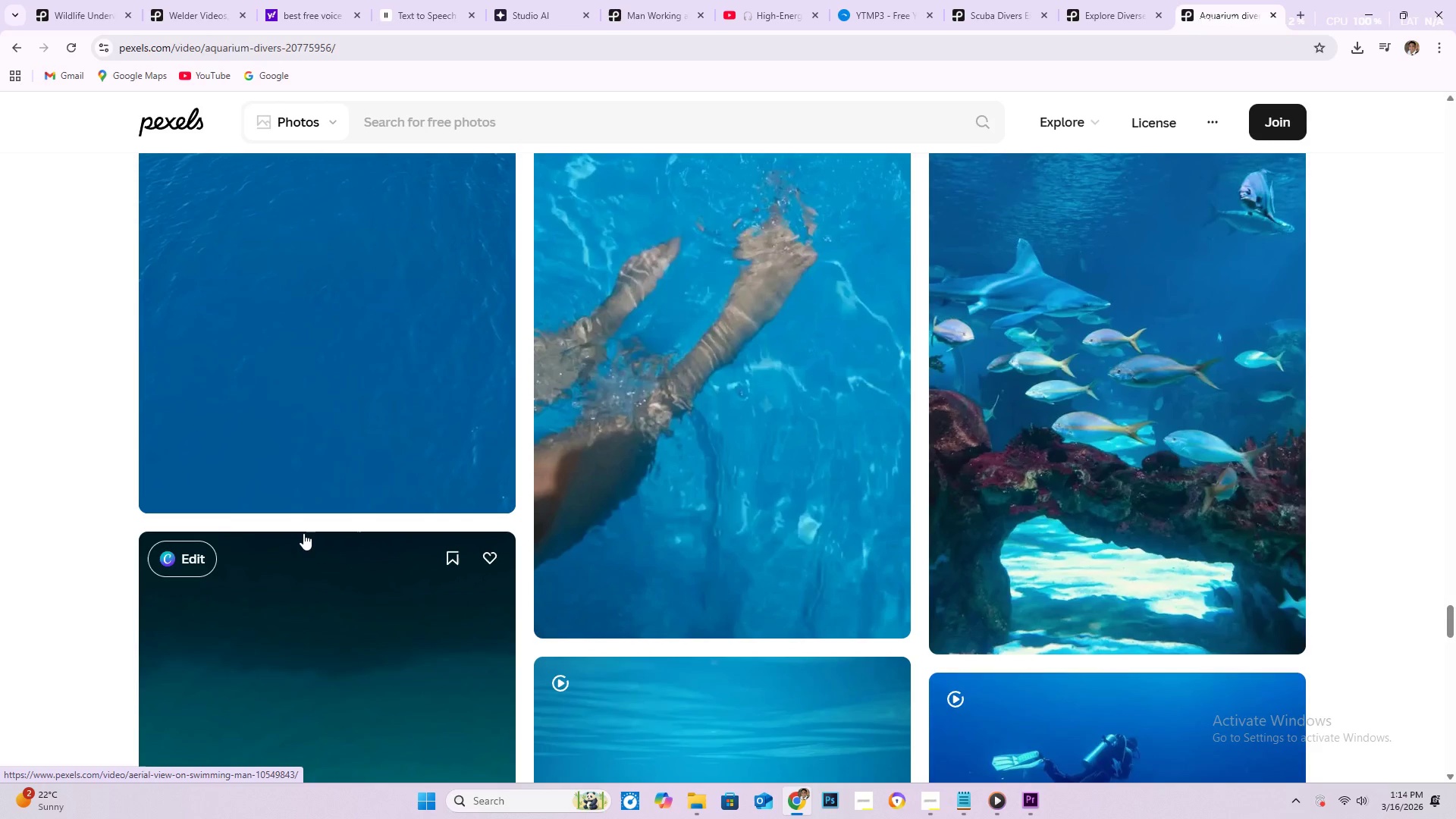 
scroll: coordinate [296, 538], scroll_direction: down, amount: 15.0
 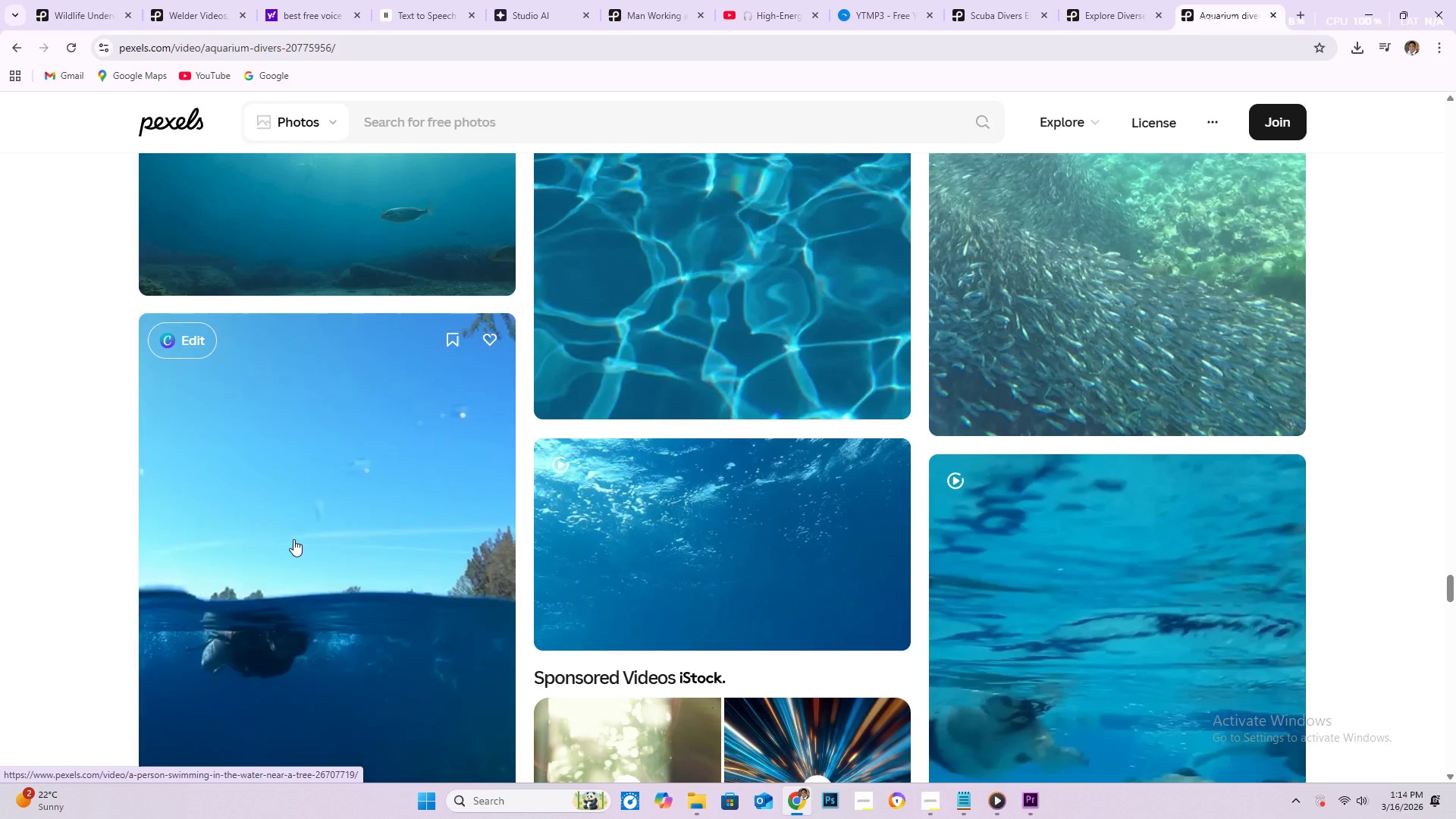 
scroll: coordinate [218, 501], scroll_direction: down, amount: 7.0
 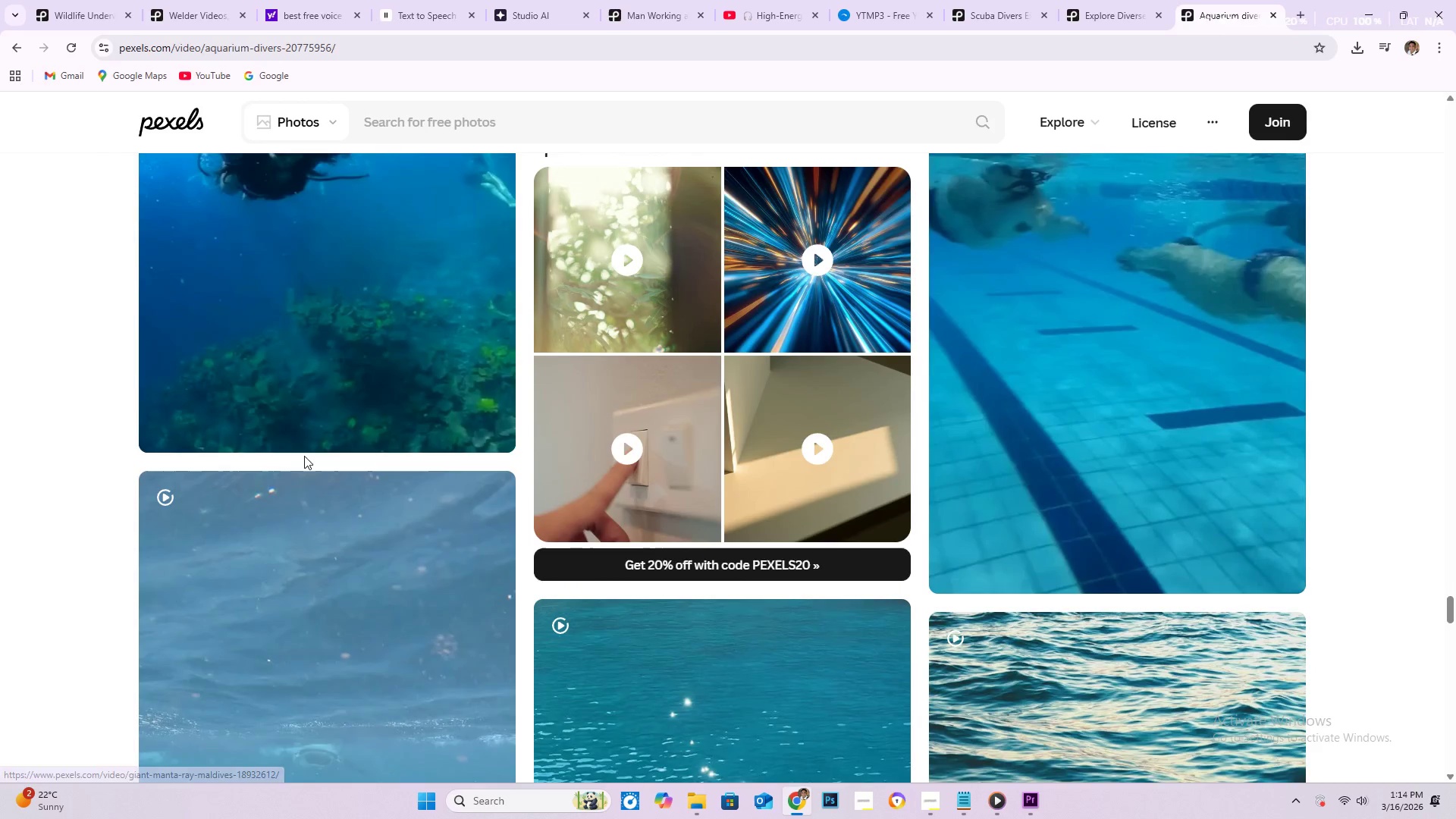 
scroll: coordinate [313, 466], scroll_direction: down, amount: 16.0
 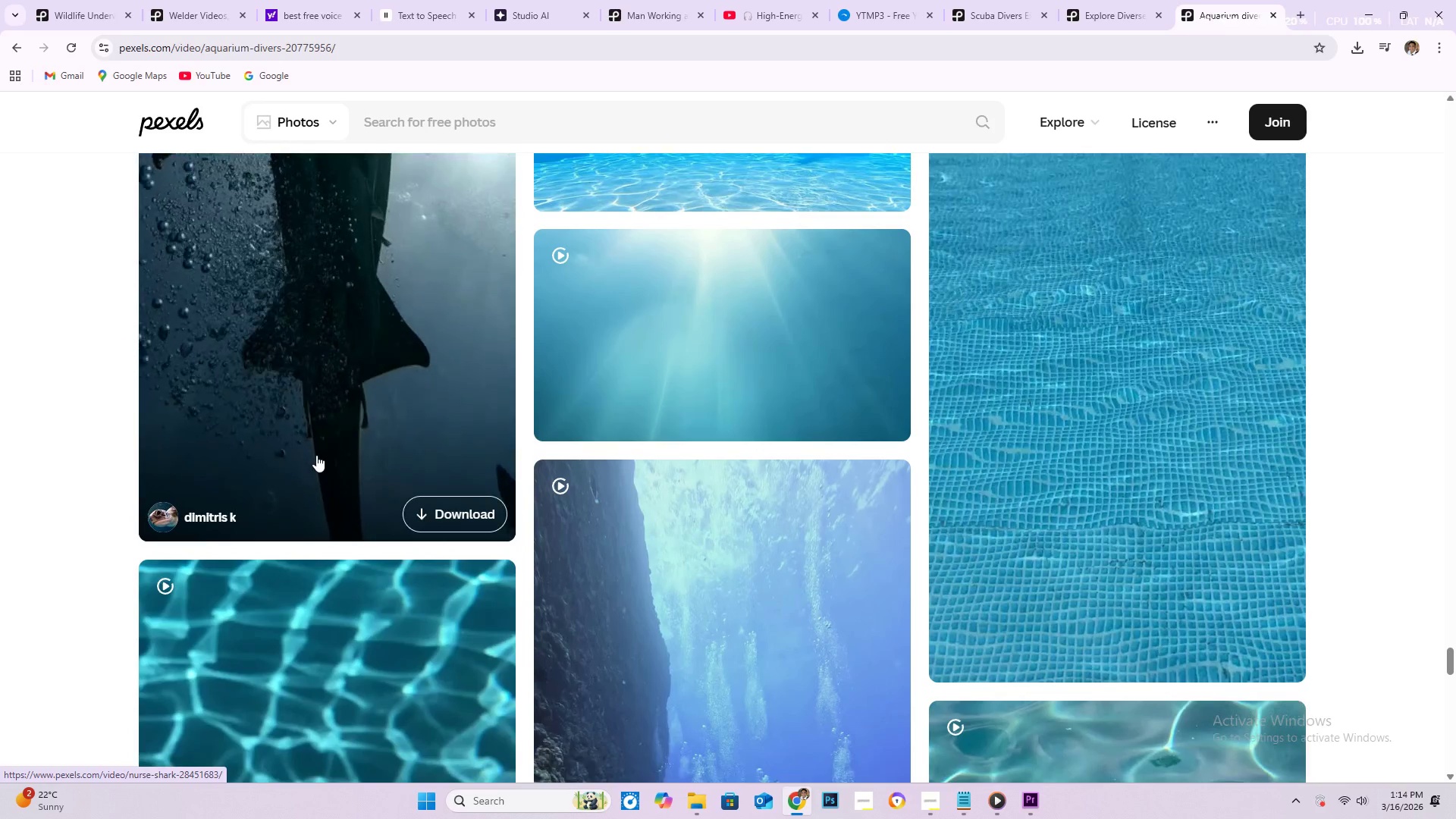 
scroll: coordinate [300, 482], scroll_direction: down, amount: 17.0
 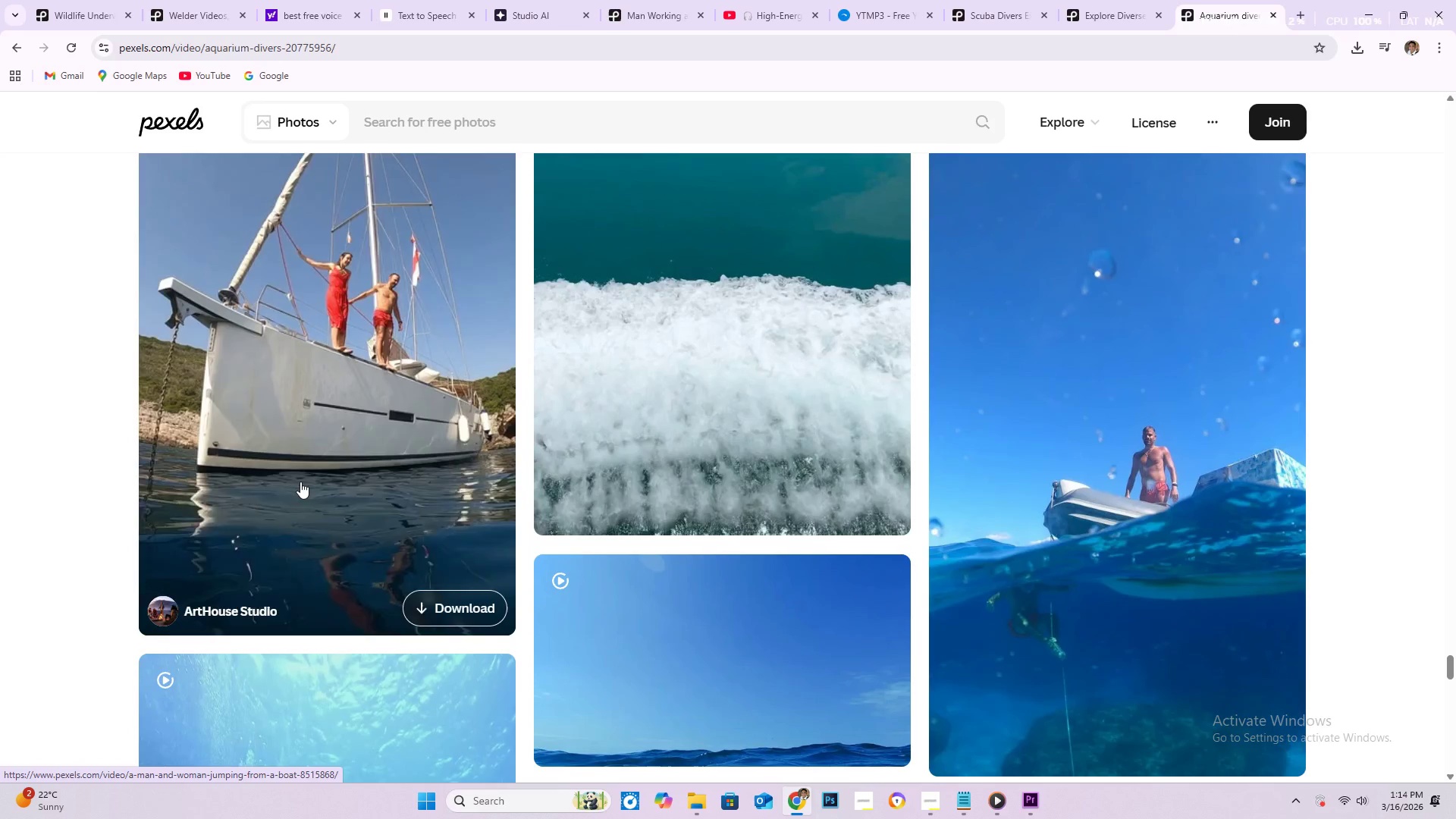 
scroll: coordinate [294, 493], scroll_direction: down, amount: 28.0
 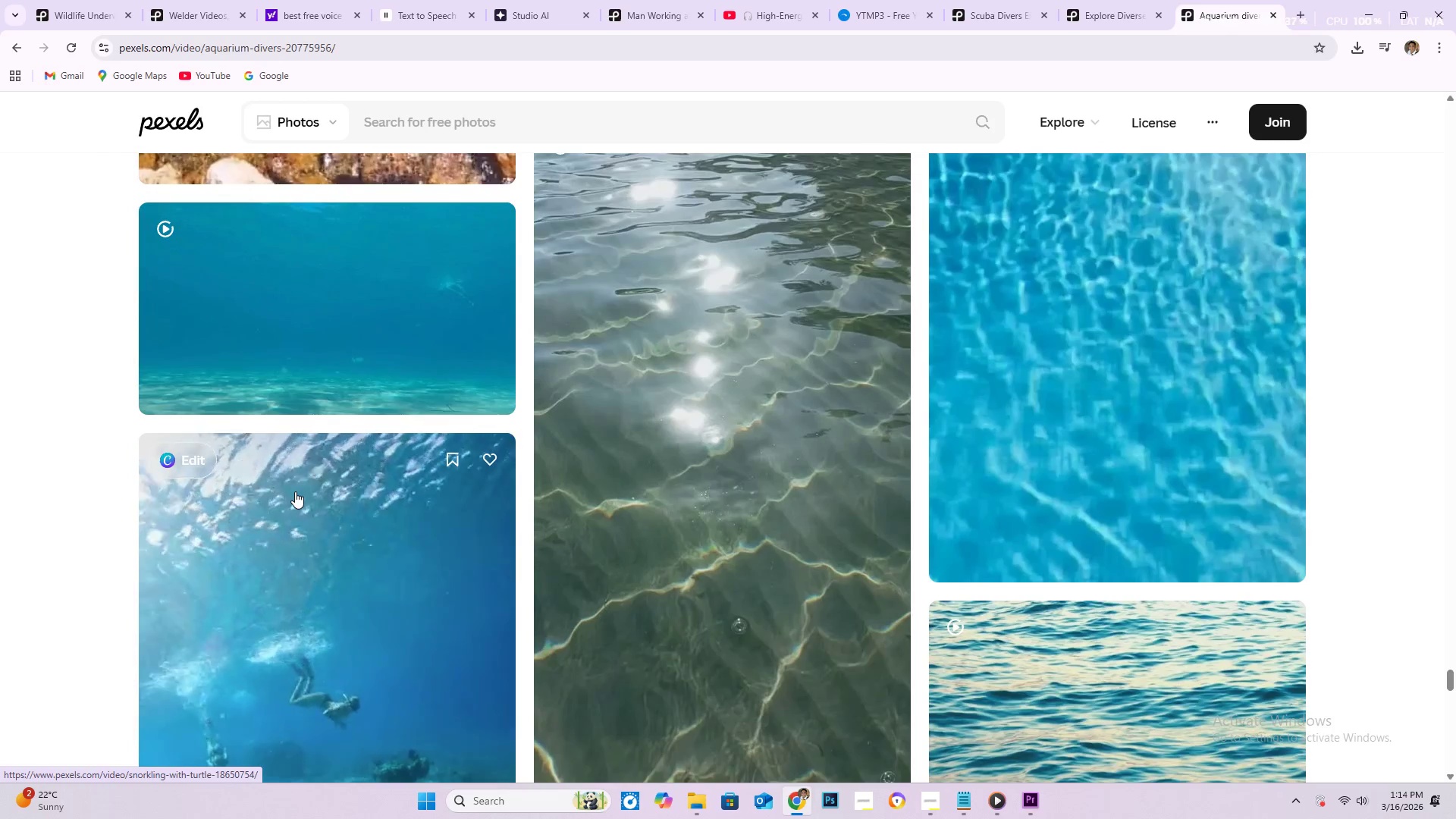 
scroll: coordinate [293, 504], scroll_direction: down, amount: 11.0
 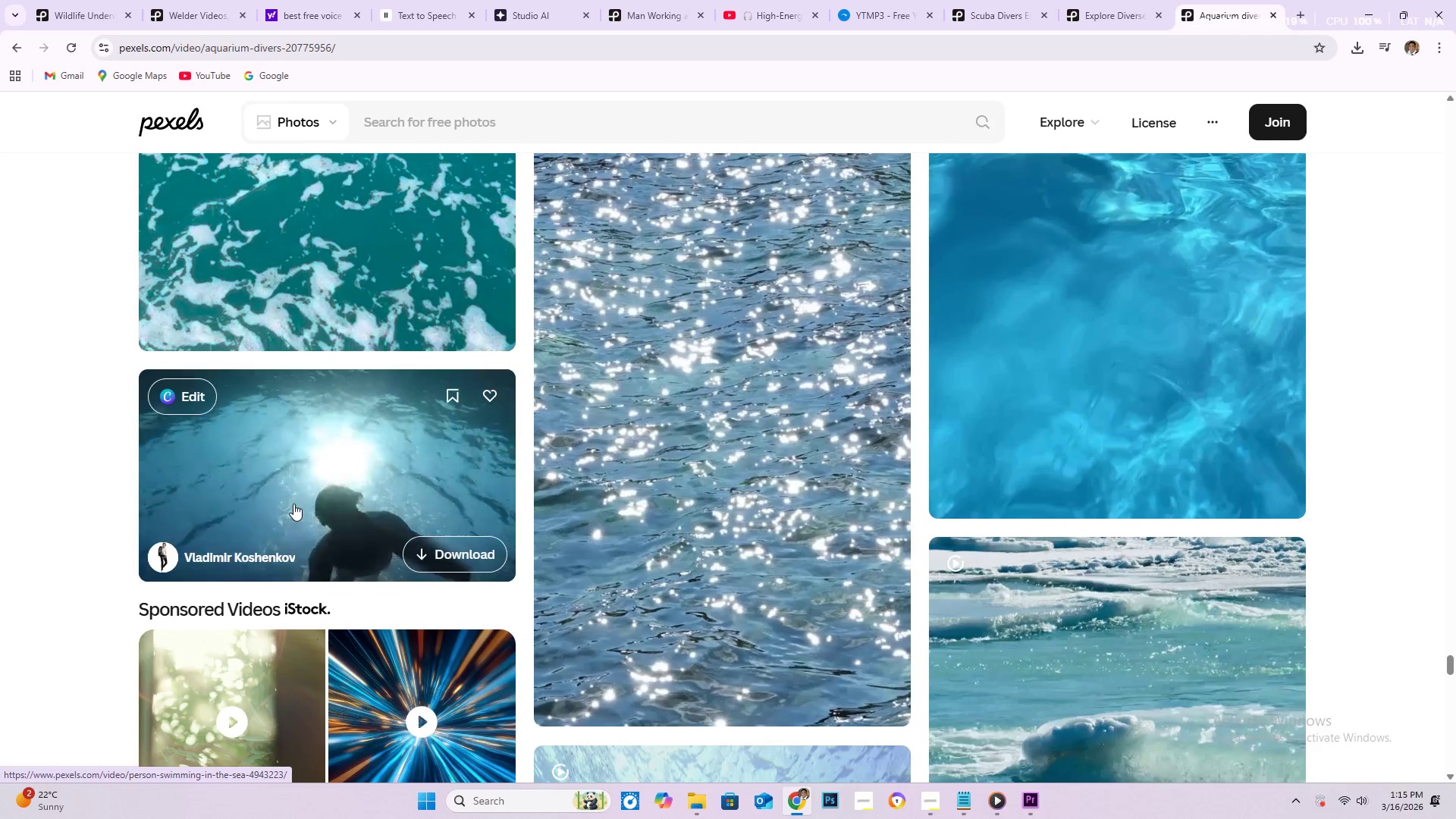 
wait(5.42)
 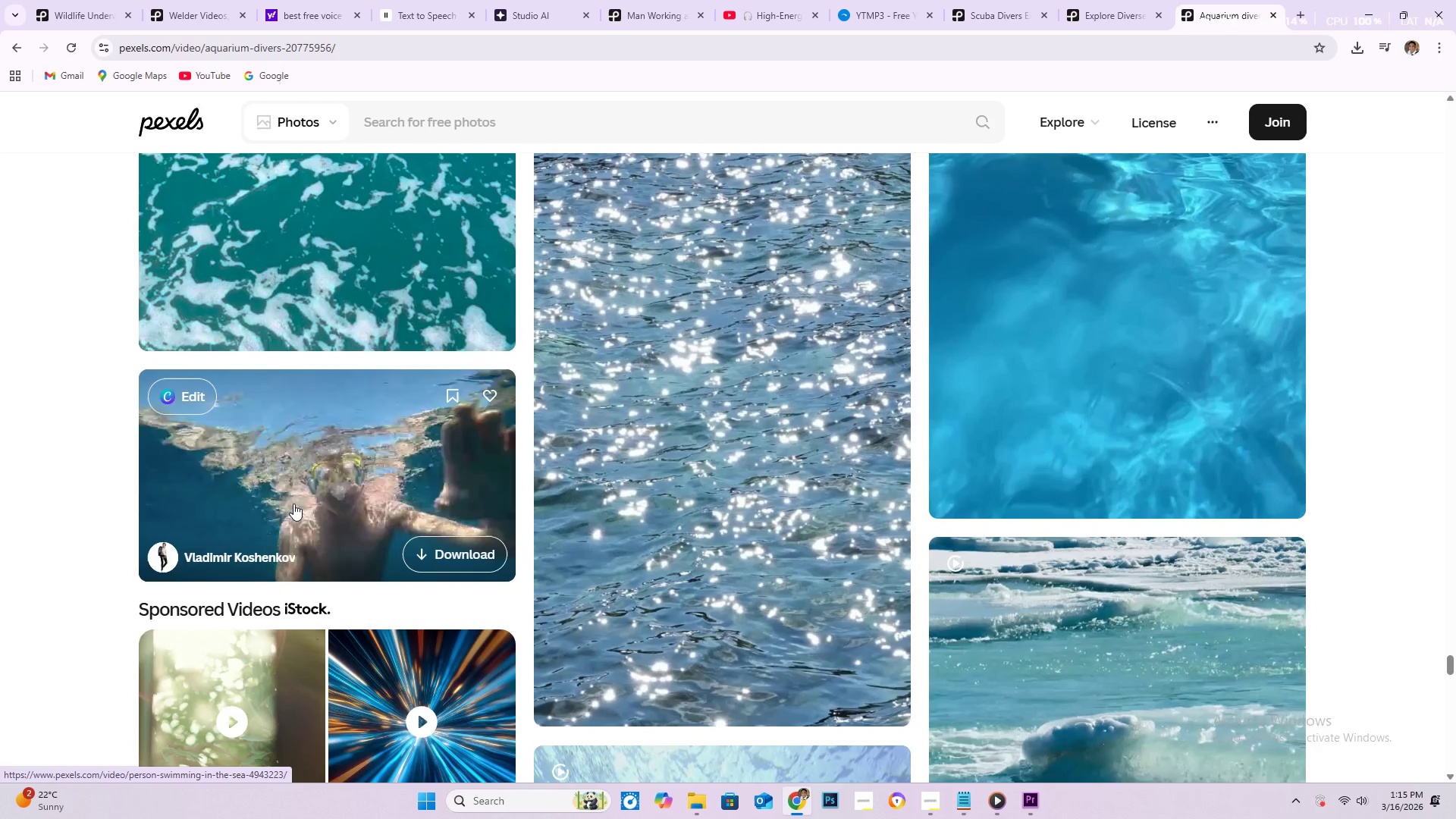 
scroll: coordinate [293, 504], scroll_direction: down, amount: 10.0
 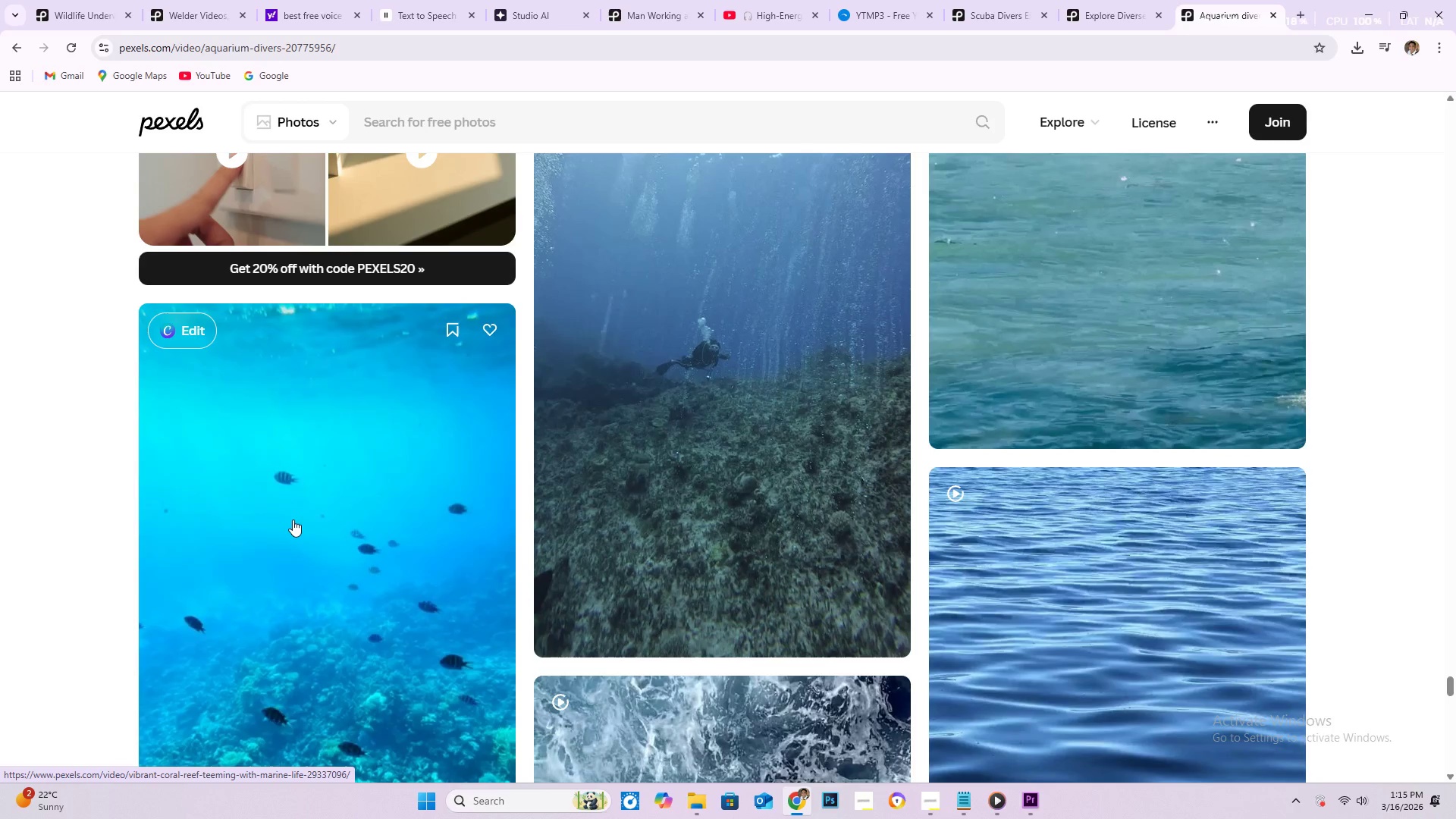 
wait(5.47)
 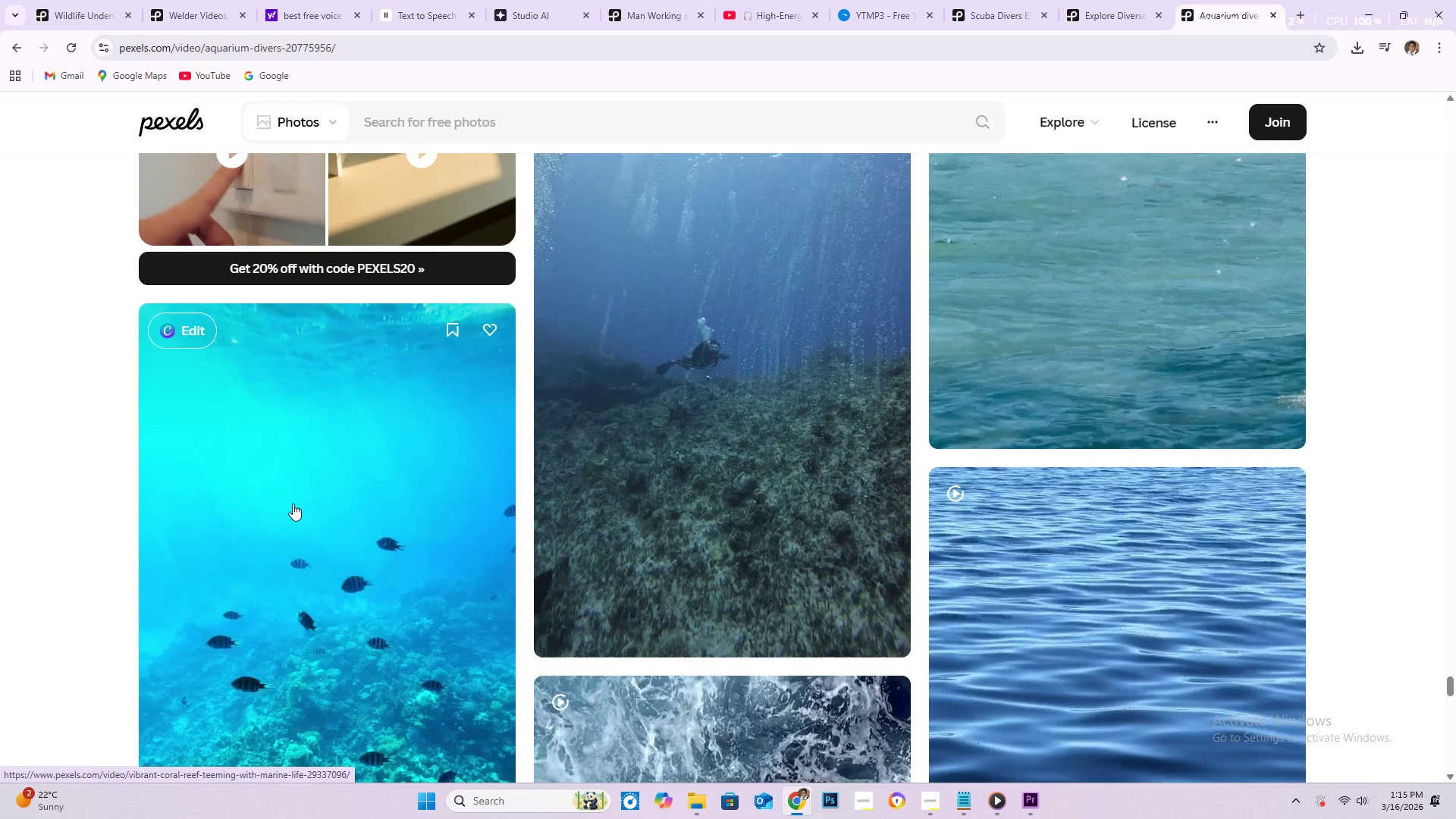 
scroll: coordinate [291, 522], scroll_direction: down, amount: 5.0
 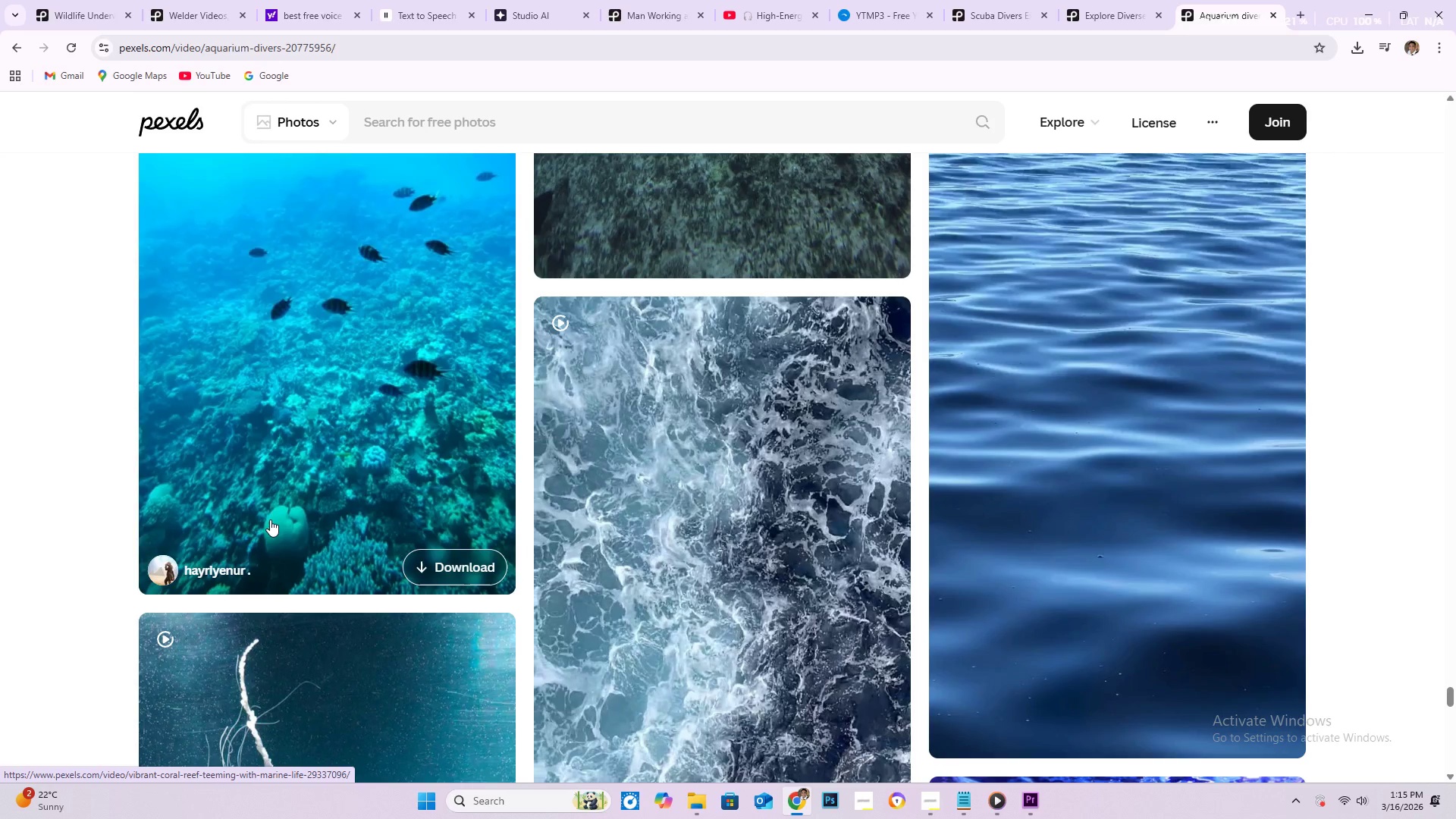 
wait(18.51)
 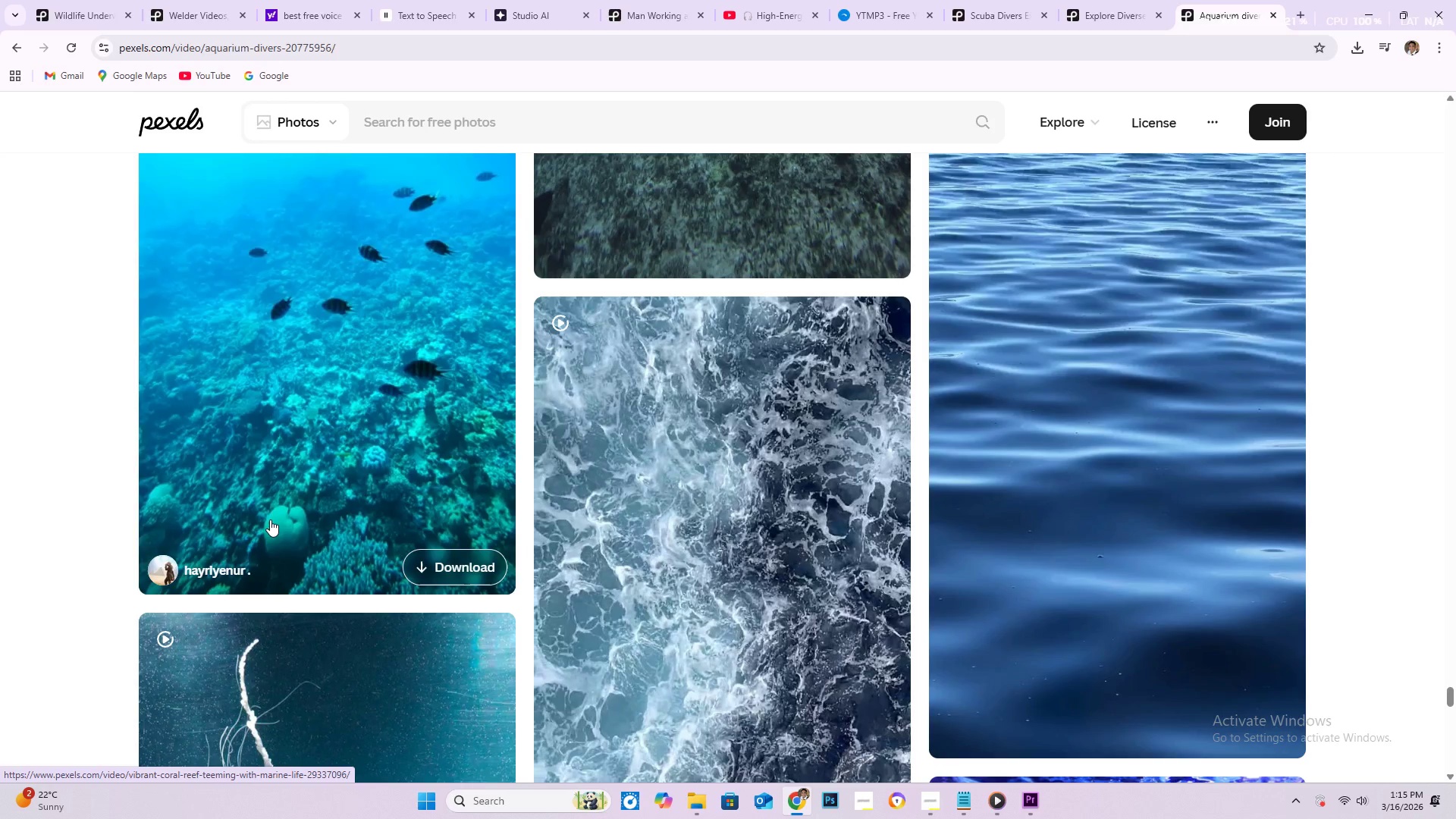 
scroll: coordinate [345, 538], scroll_direction: down, amount: 9.0
 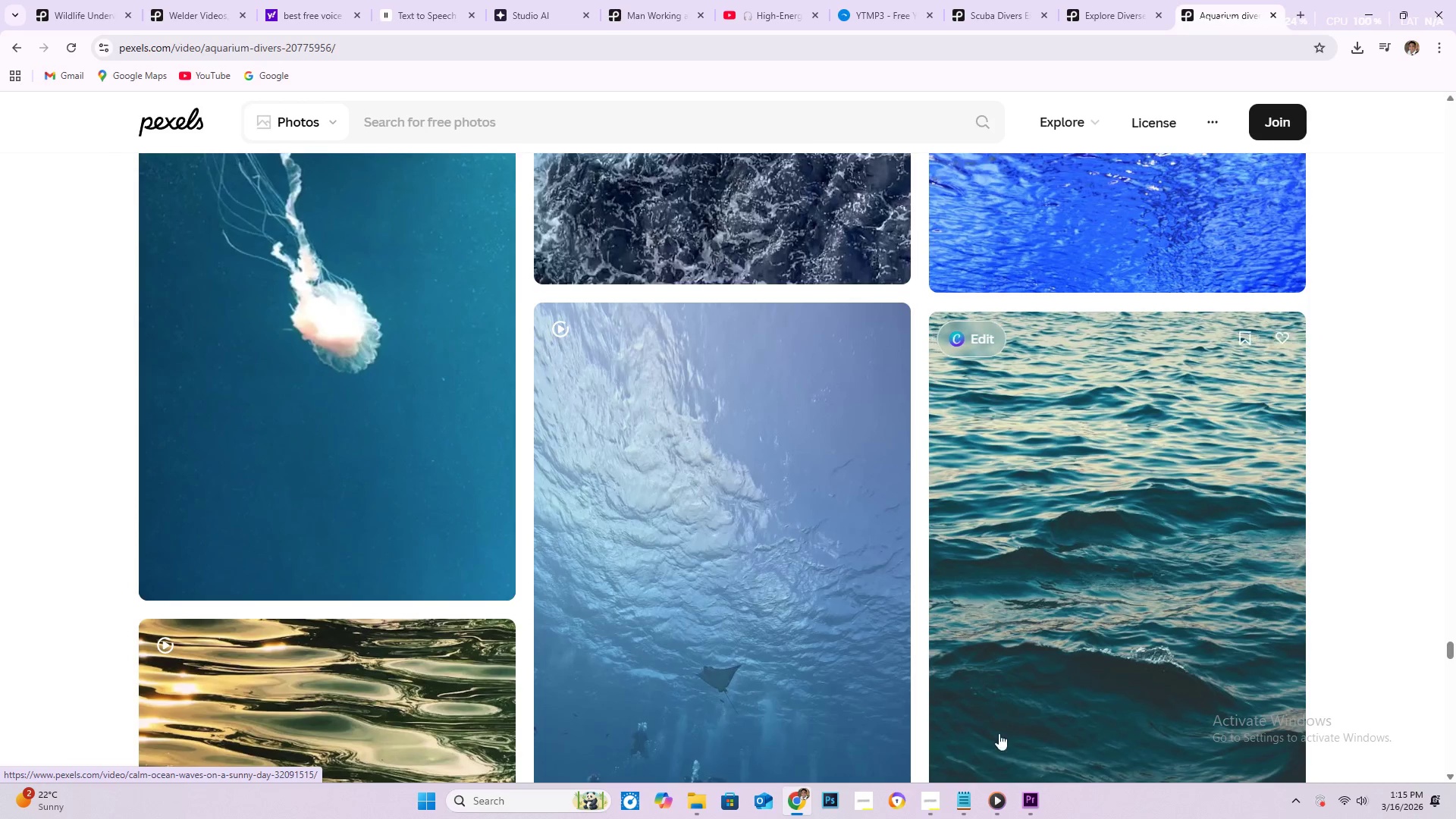 
left_click([940, 799])
 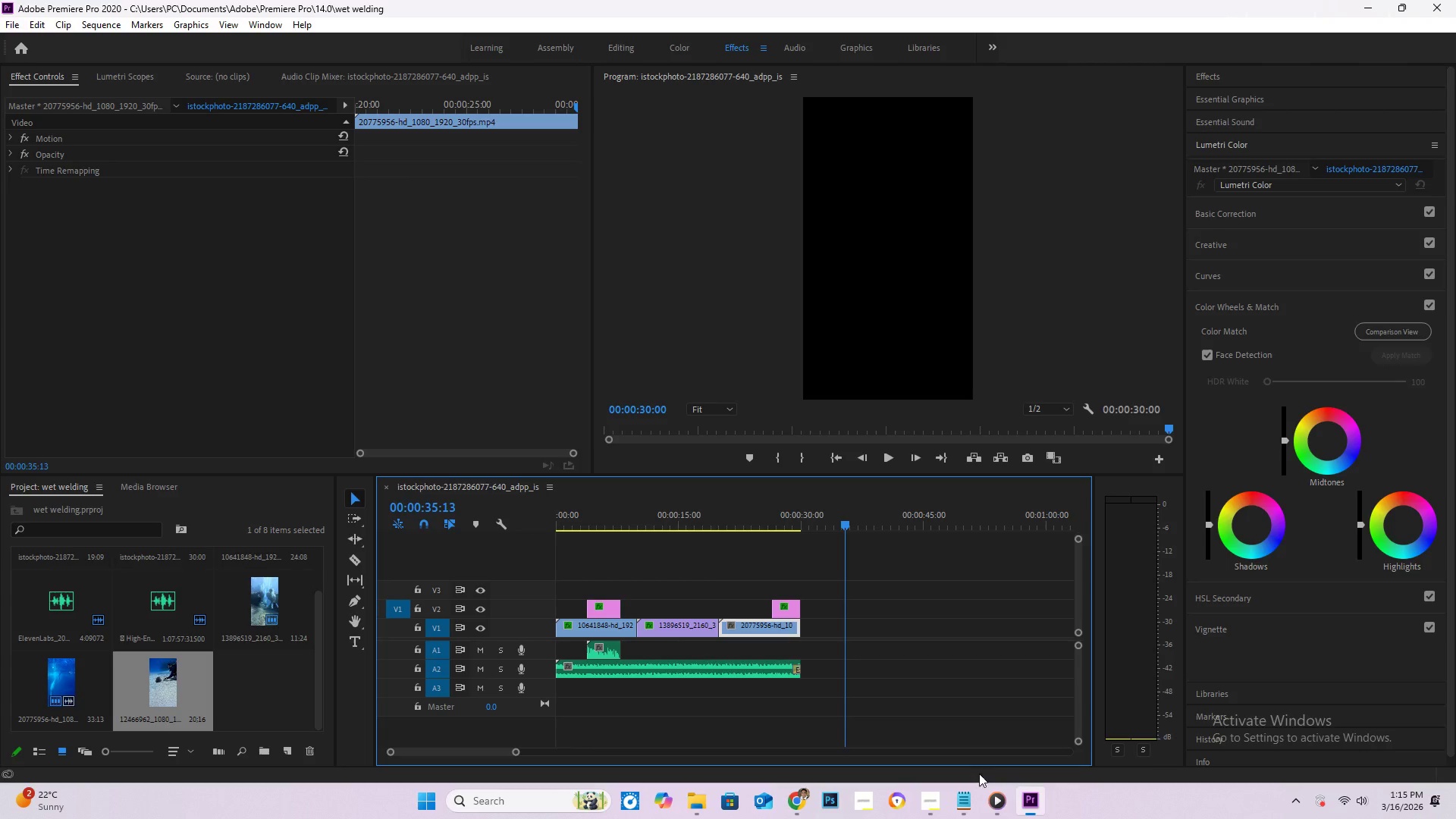 
left_click_drag(start_coordinate=[569, 526], to_coordinate=[542, 522])
 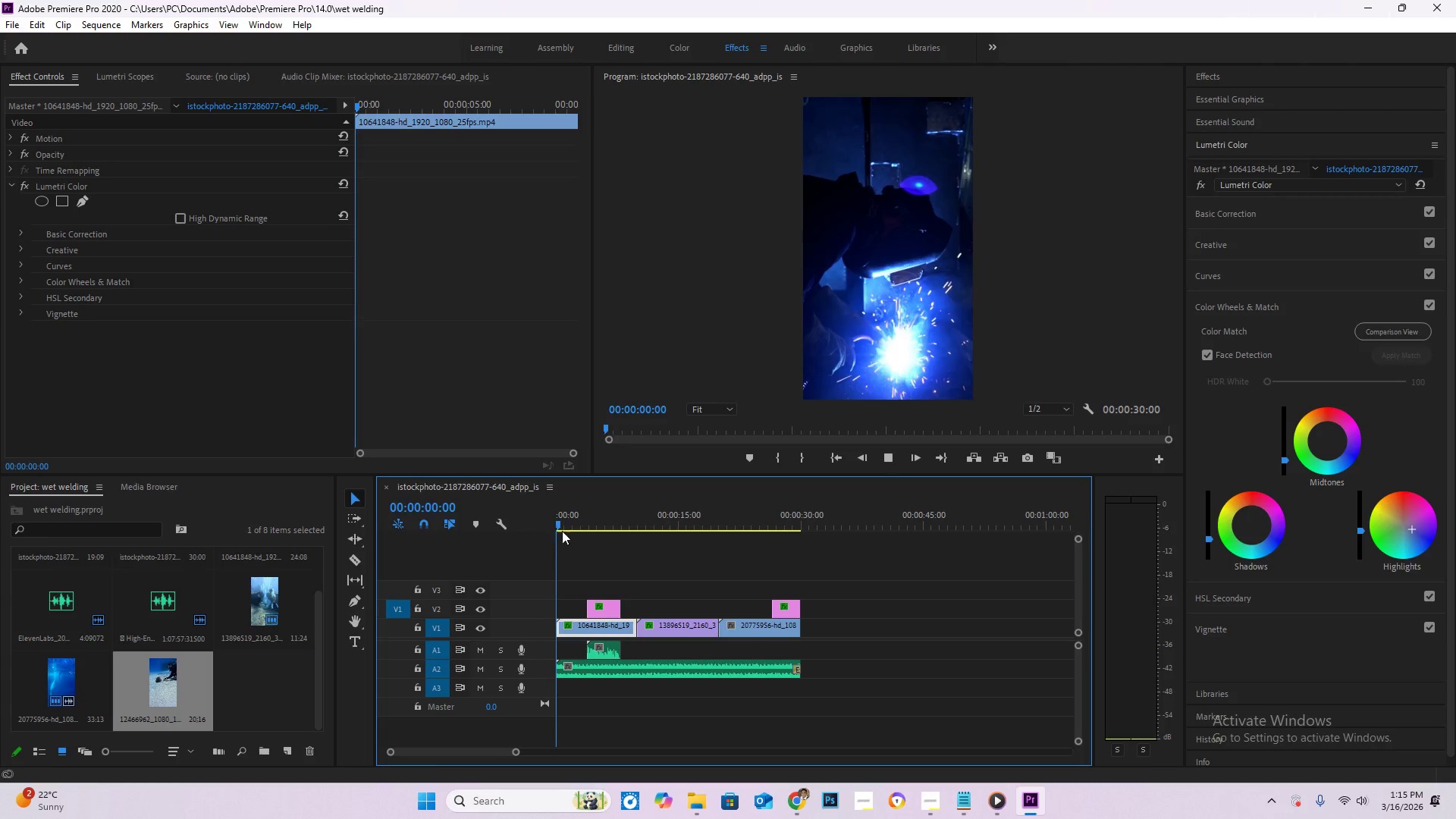 
key(Space)
 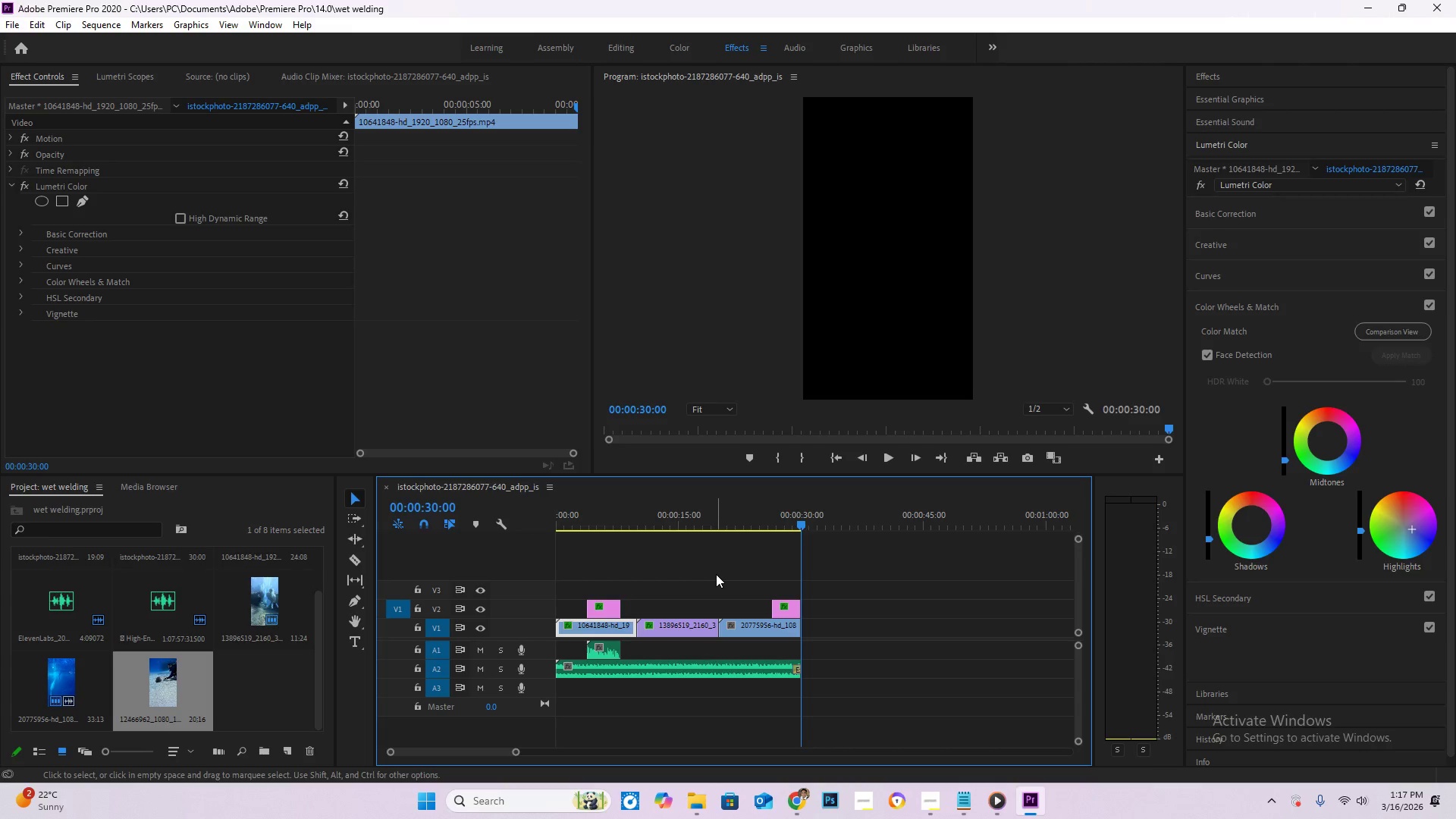 
wait(77.77)
 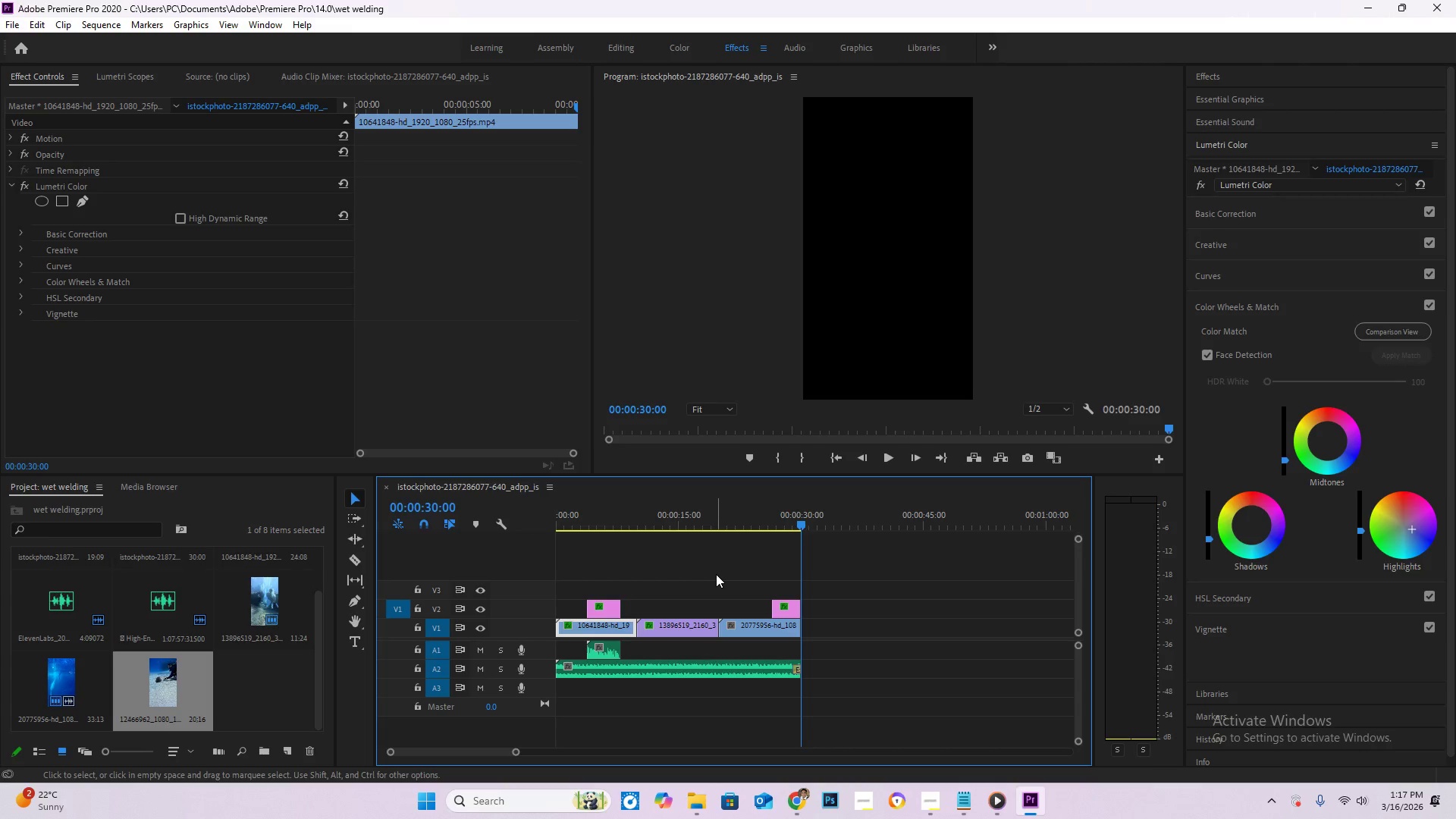 
scroll: coordinate [713, 572], scroll_direction: up, amount: 1.0
 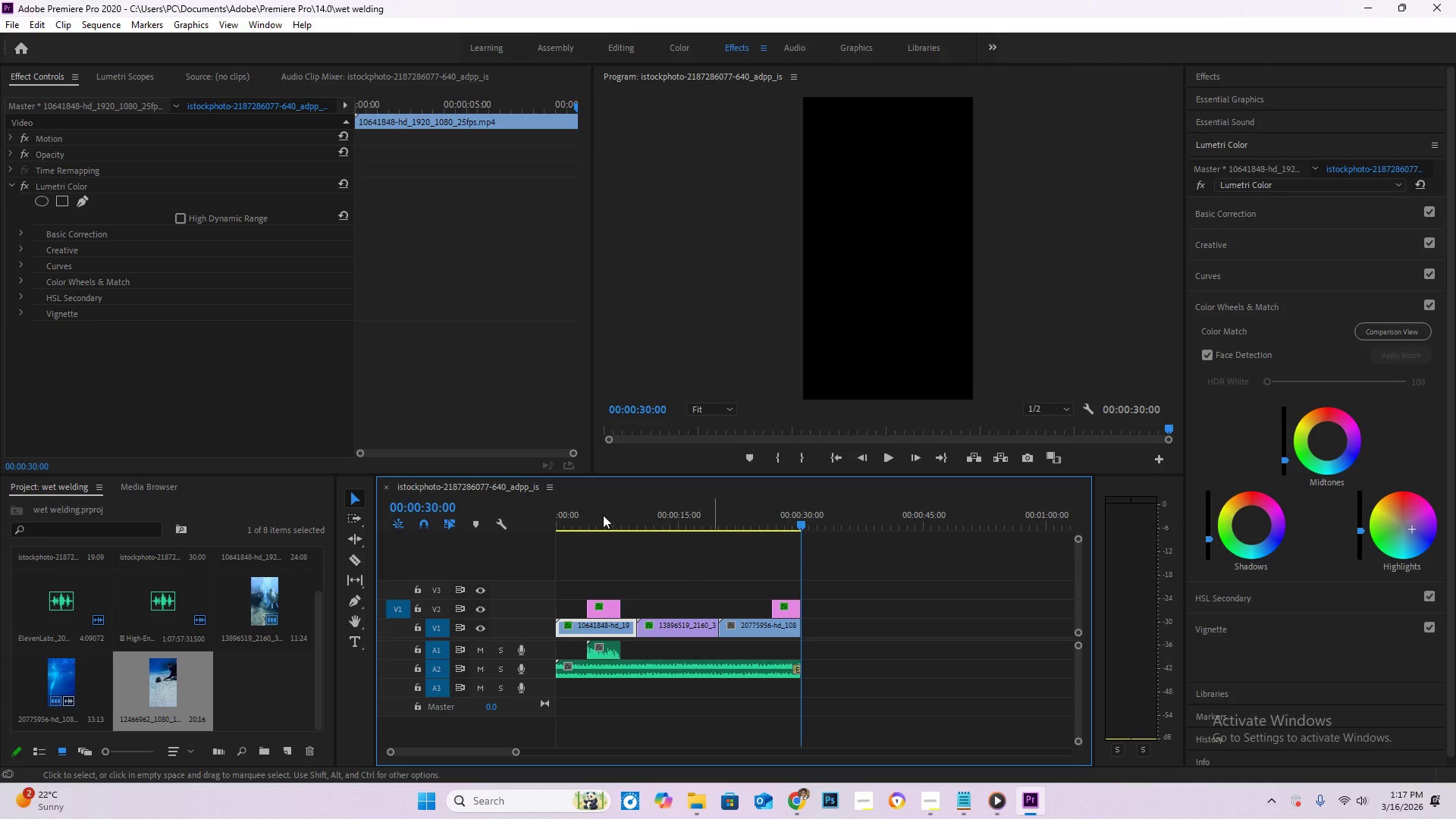 
left_click_drag(start_coordinate=[603, 515], to_coordinate=[538, 513])
 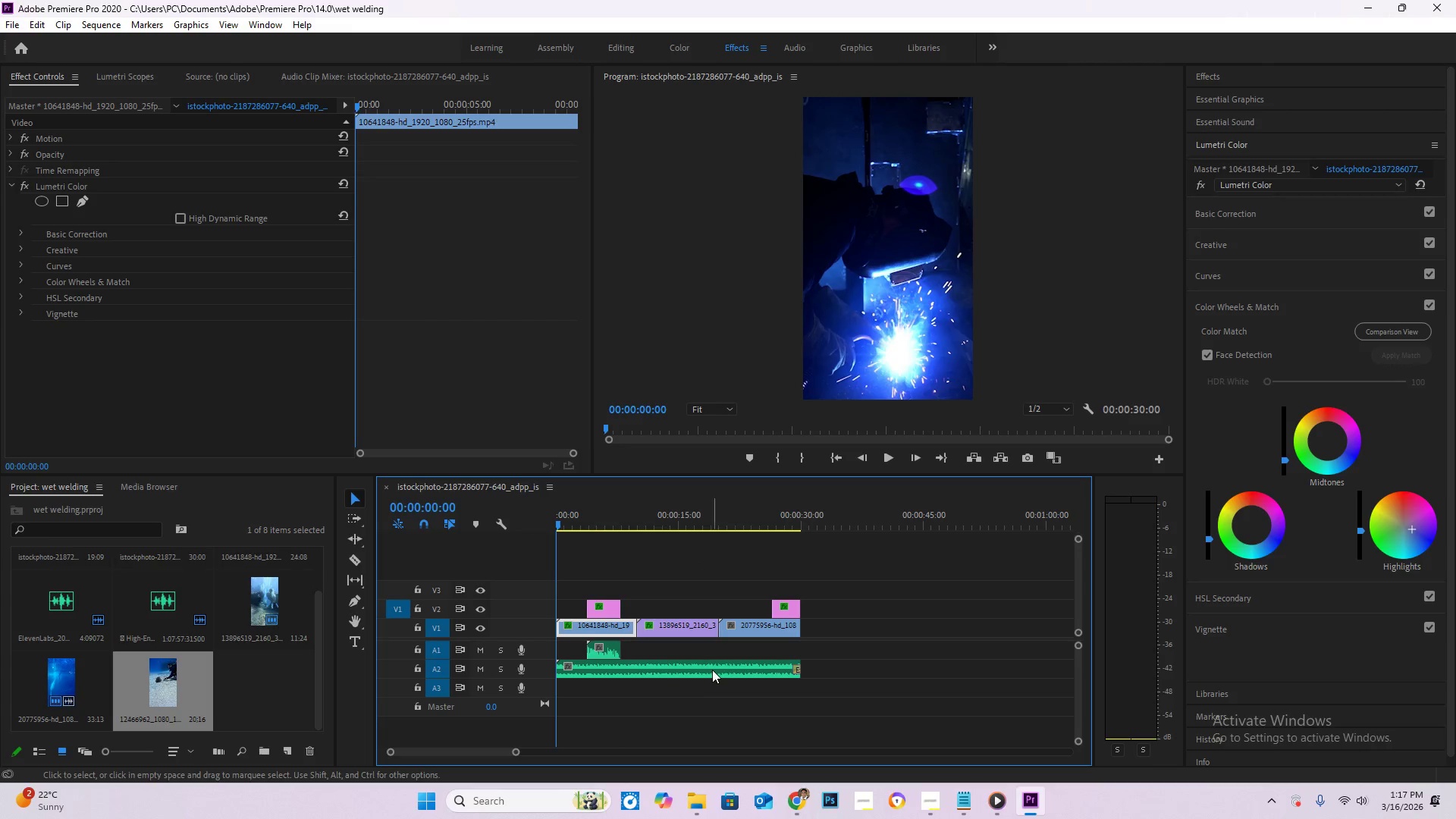 
key(Space)
 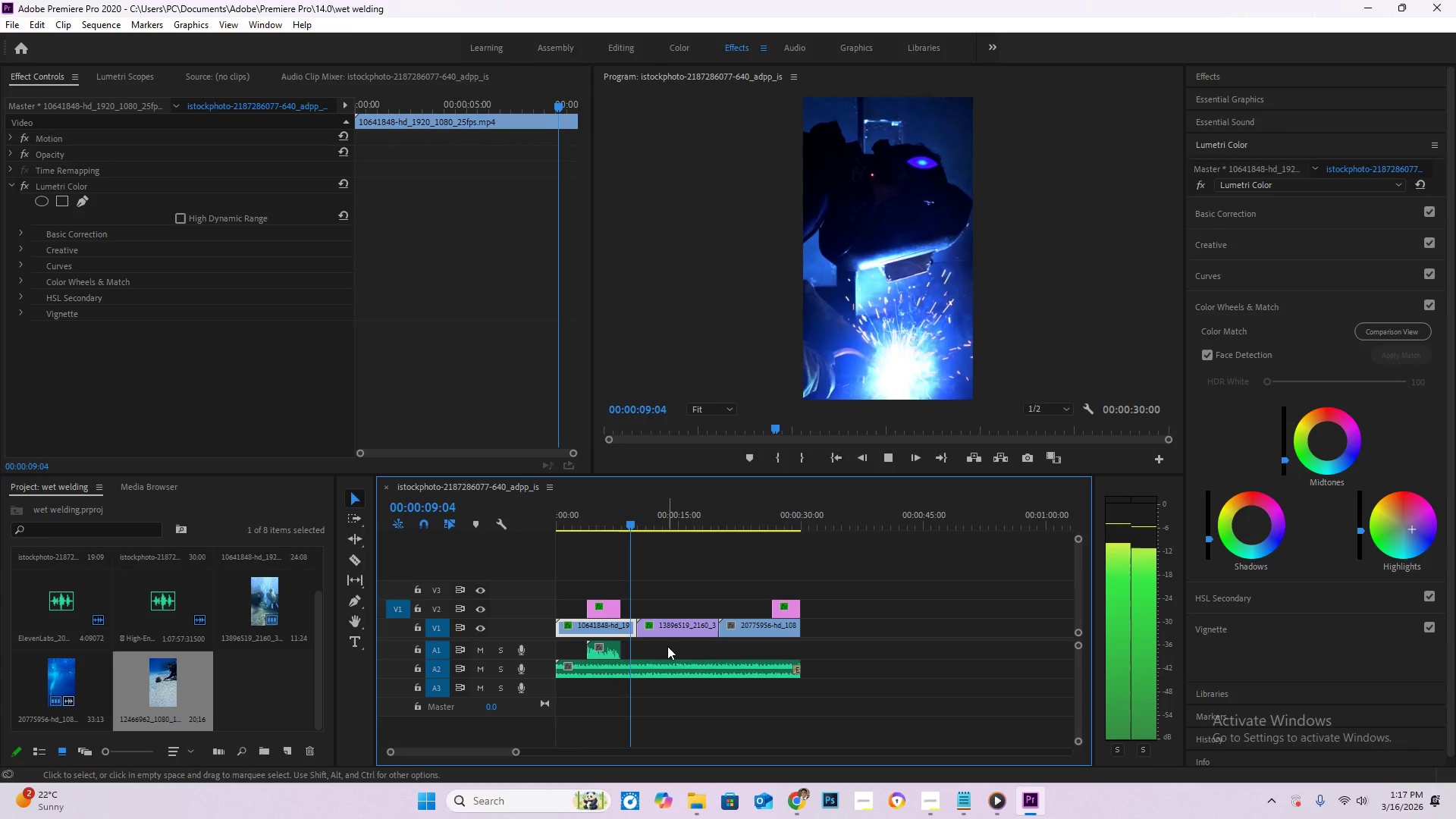 
wait(14.22)
 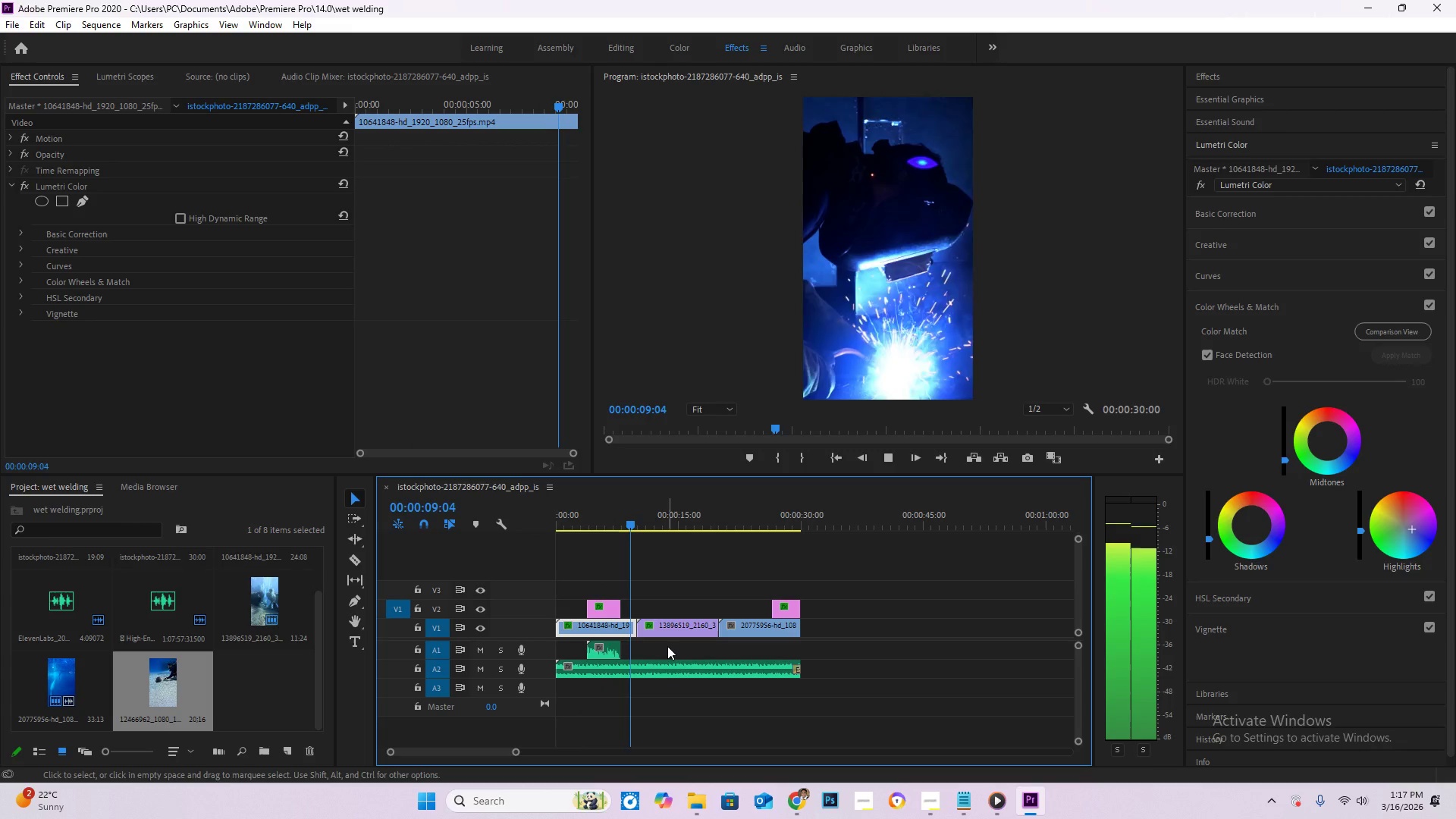 
left_click([931, 799])